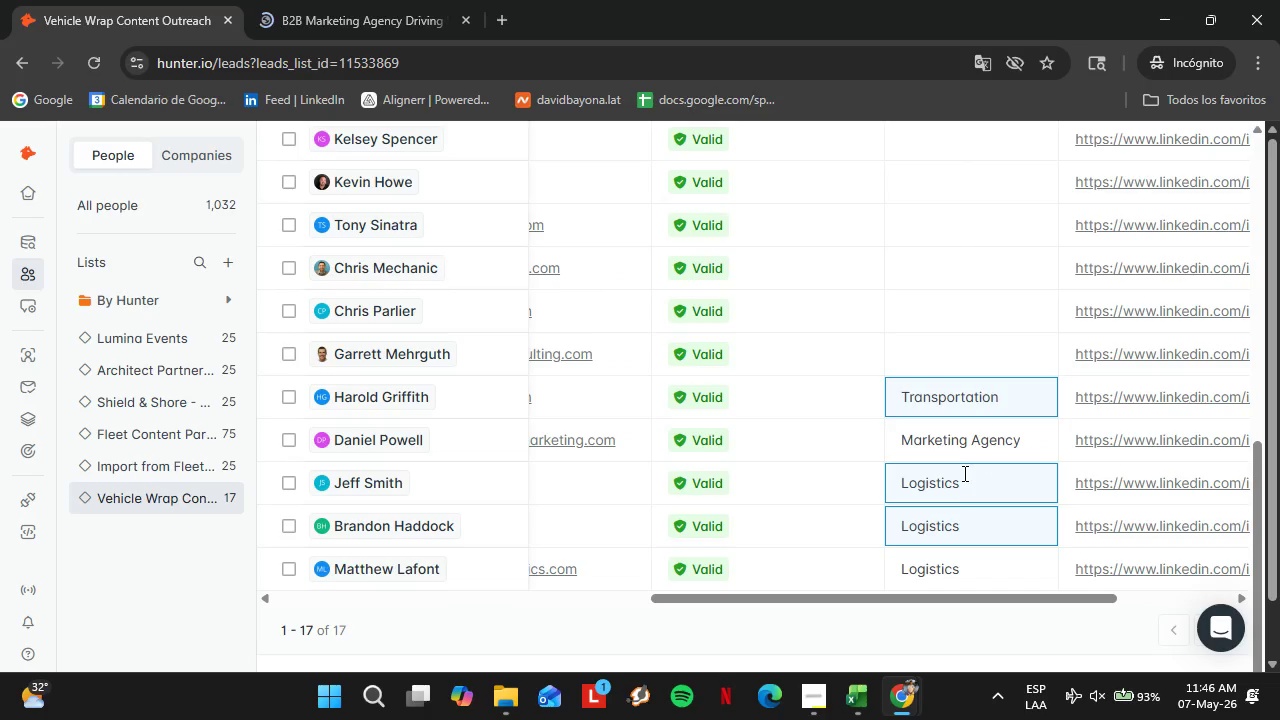 
scroll: coordinate [632, 394], scroll_direction: down, amount: 2.0
 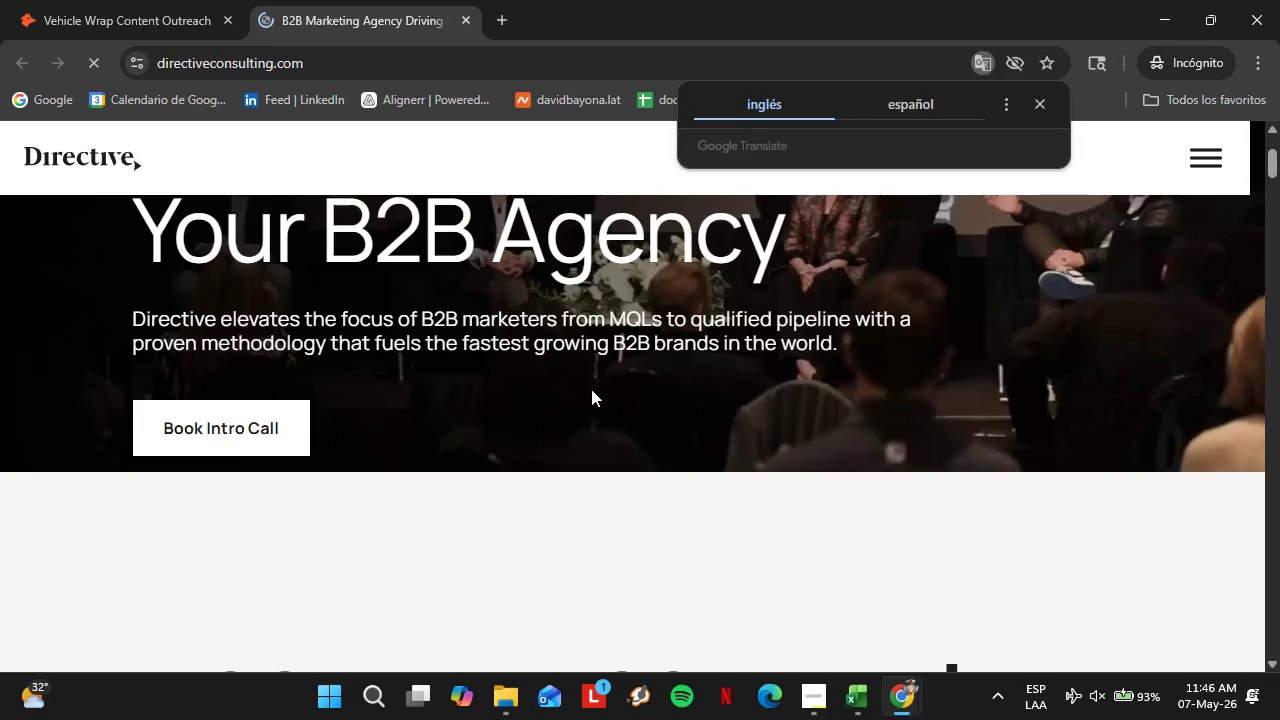 
left_click([949, 457])
 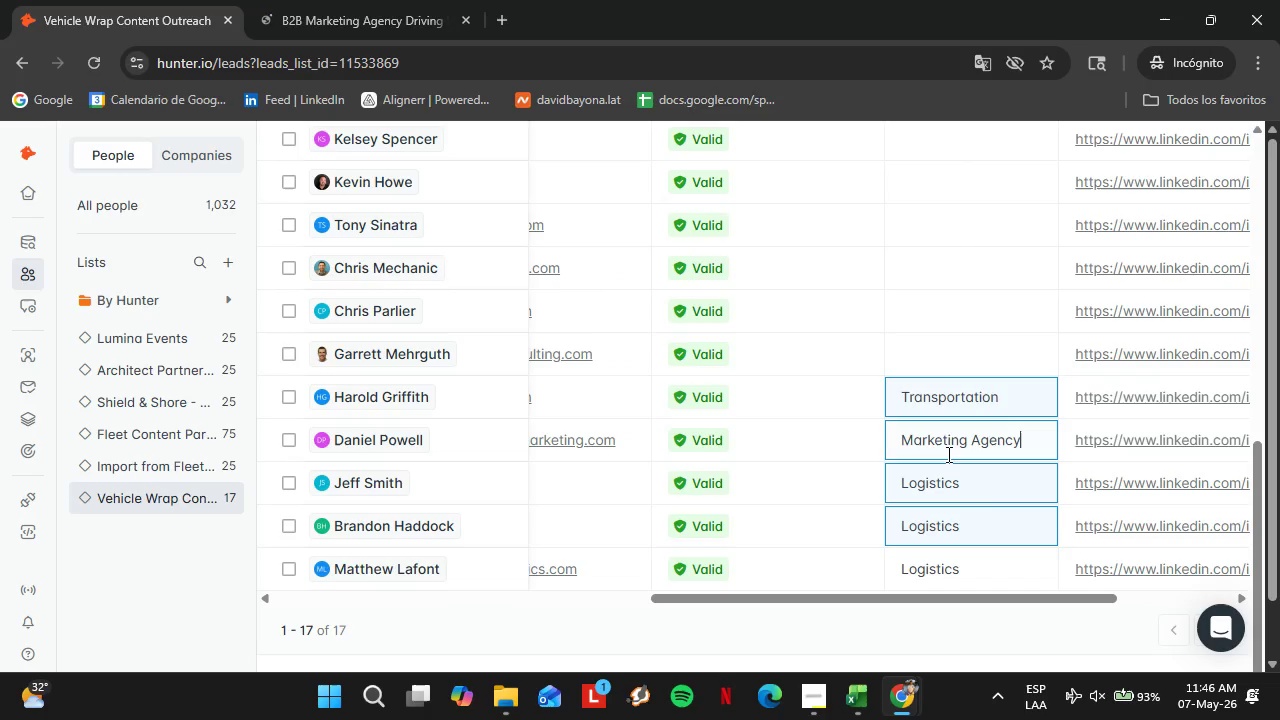 
triple_click([947, 454])
 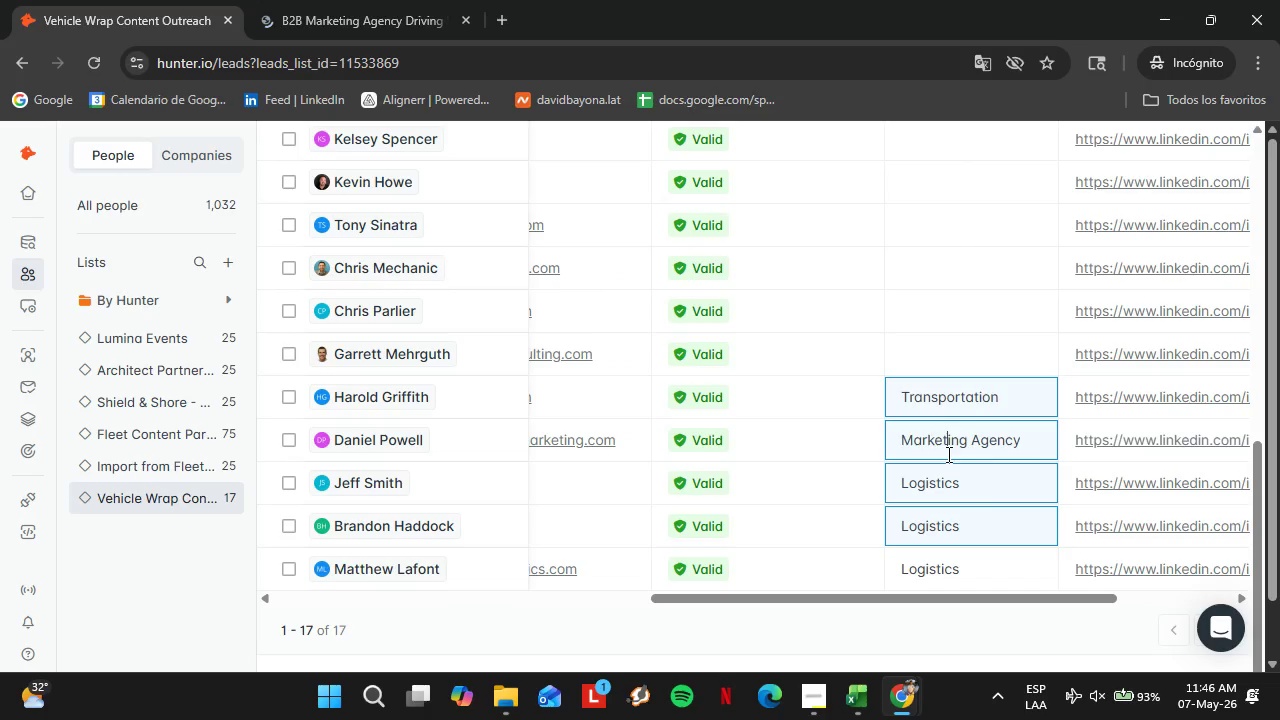 
triple_click([947, 454])
 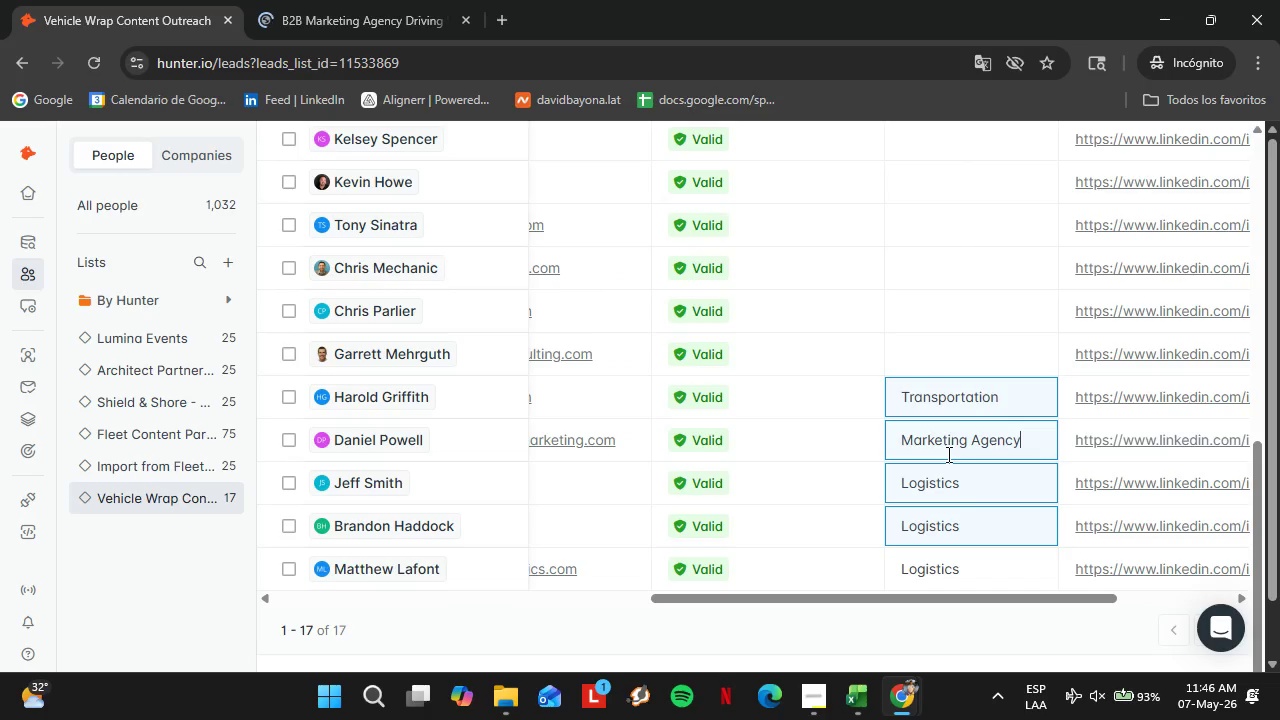 
triple_click([947, 454])
 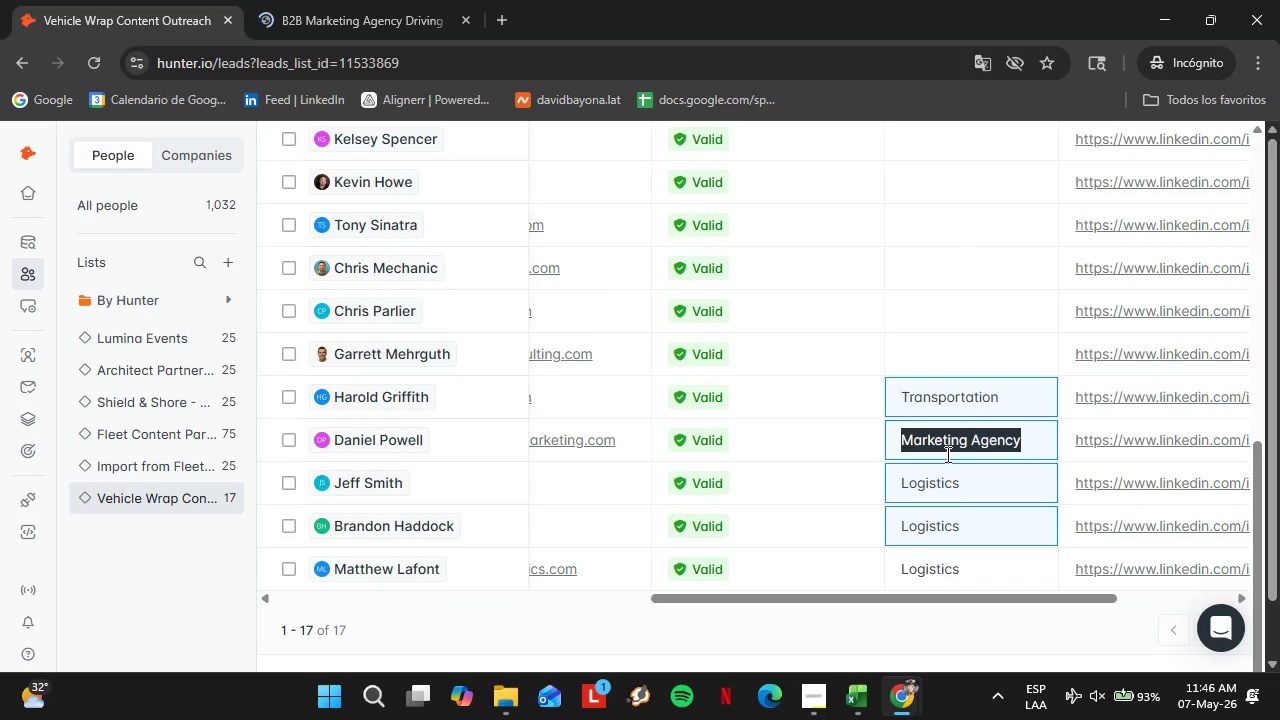 
key(Control+C)
 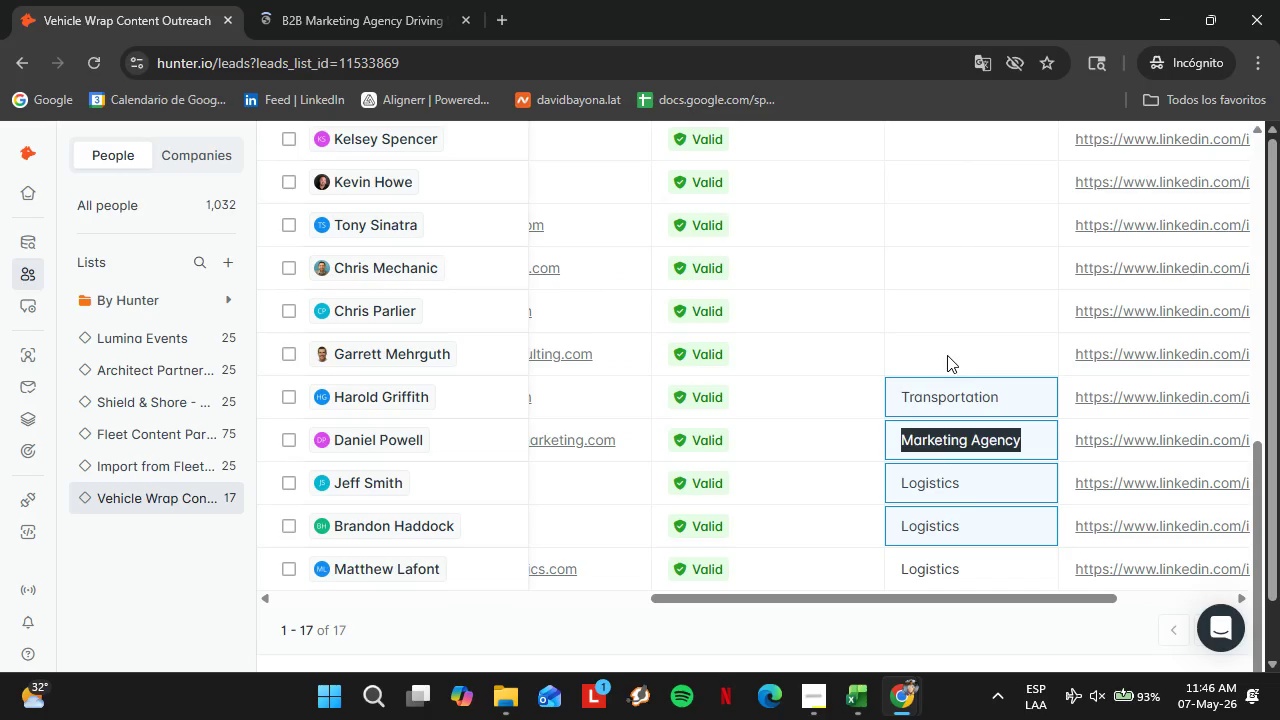 
double_click([947, 355])
 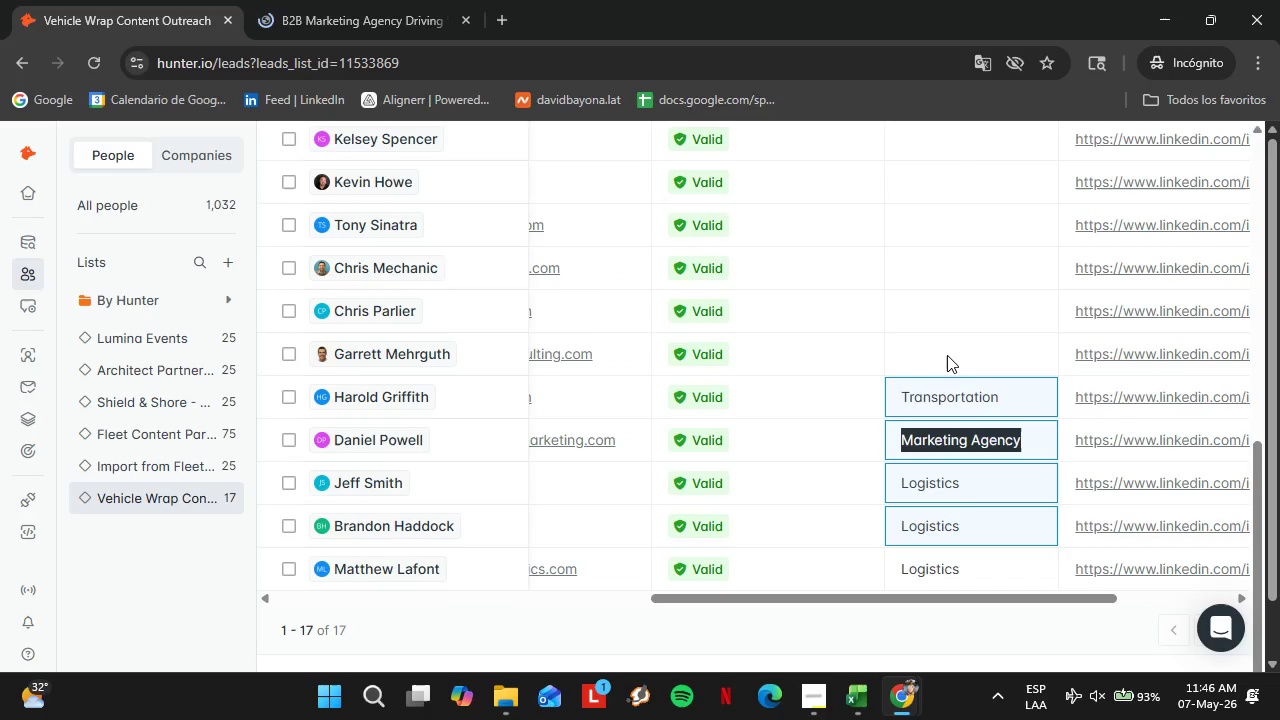 
triple_click([947, 355])
 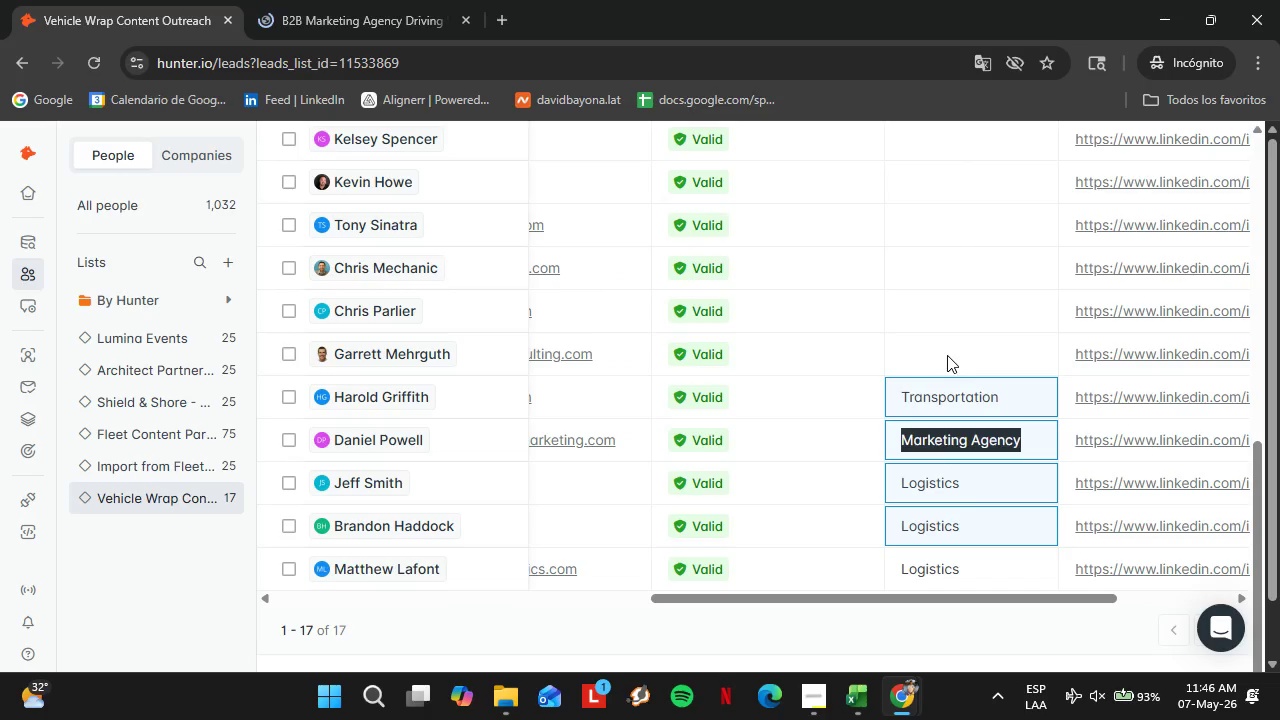 
key(Control+V)
 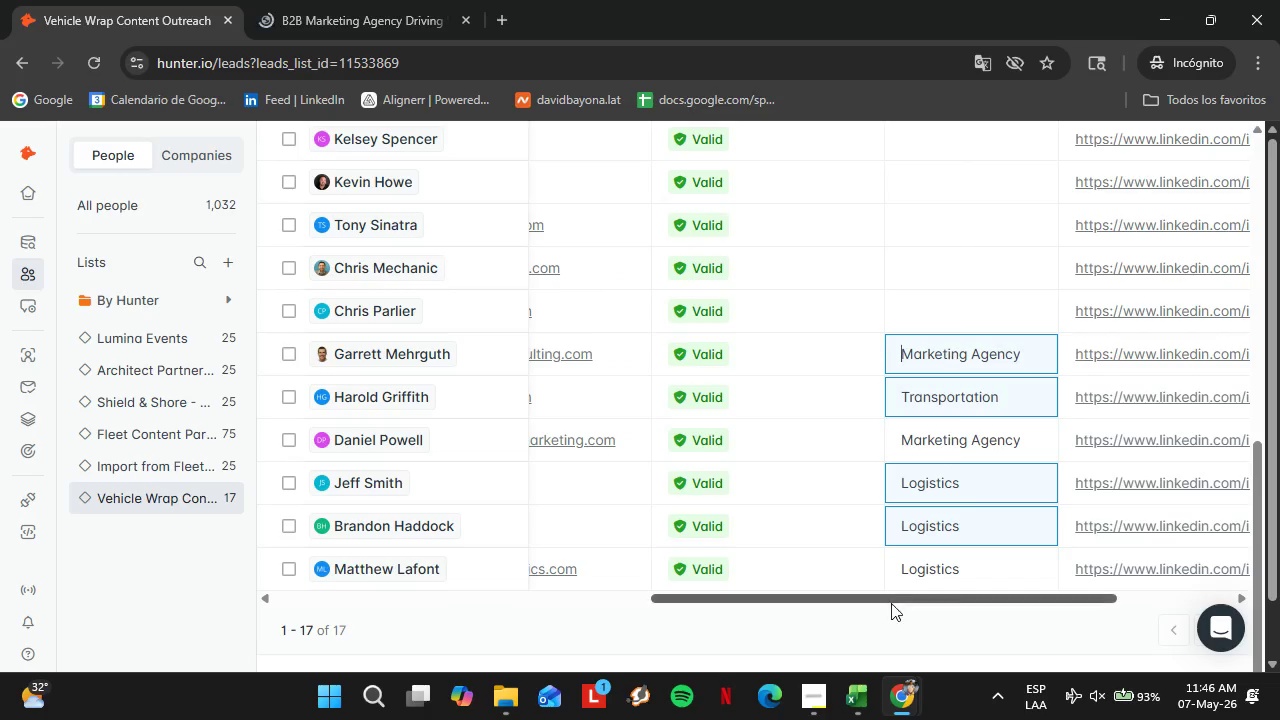 
left_click_drag(start_coordinate=[890, 597], to_coordinate=[936, 641])
 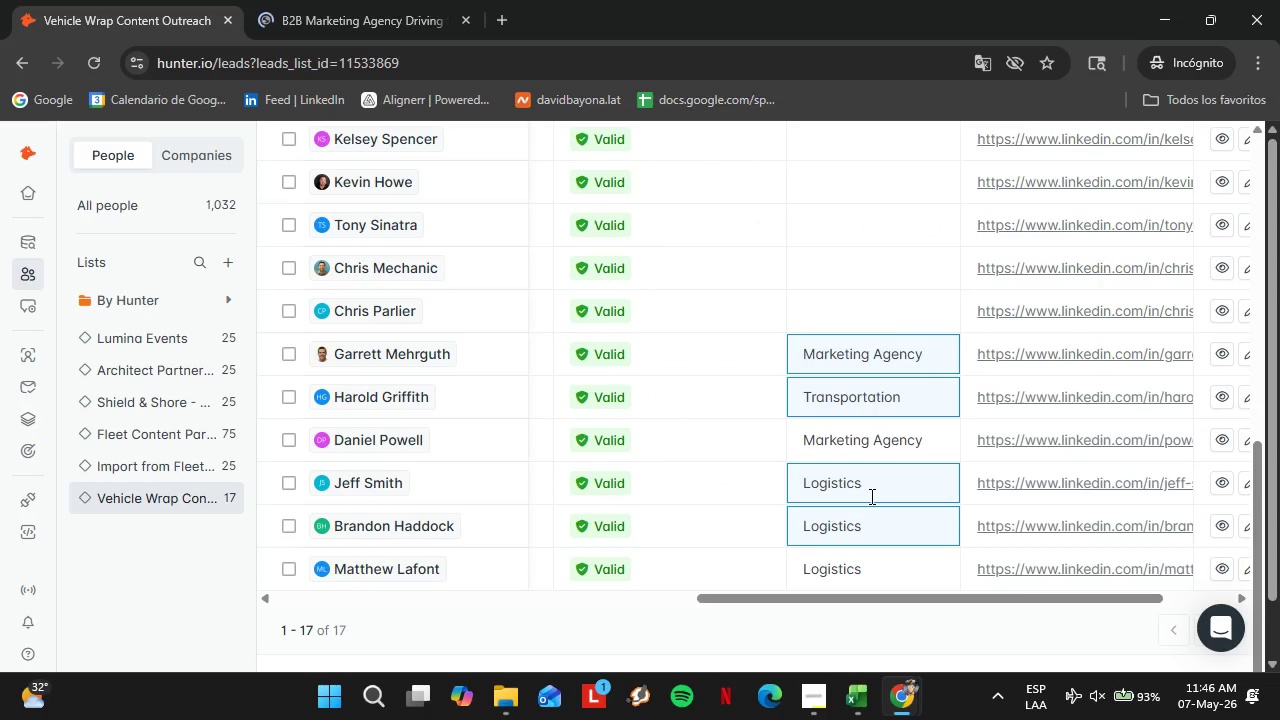 
double_click([869, 494])
 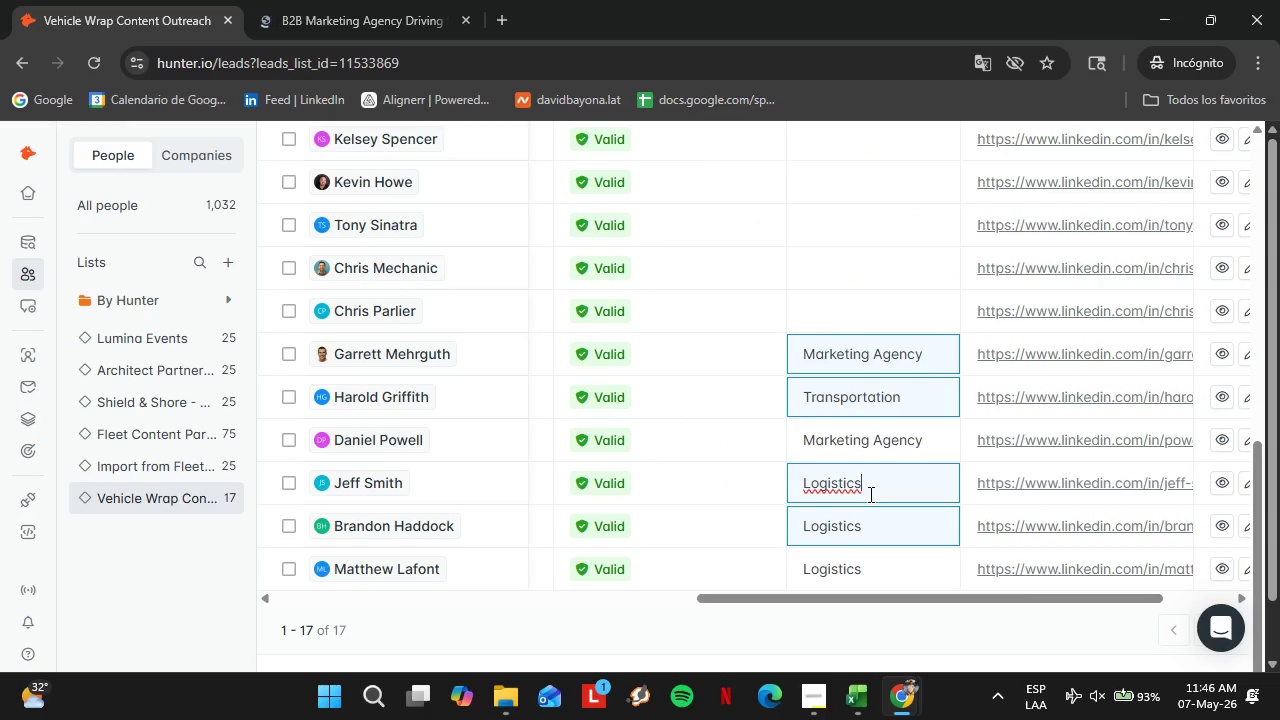 
triple_click([869, 494])
 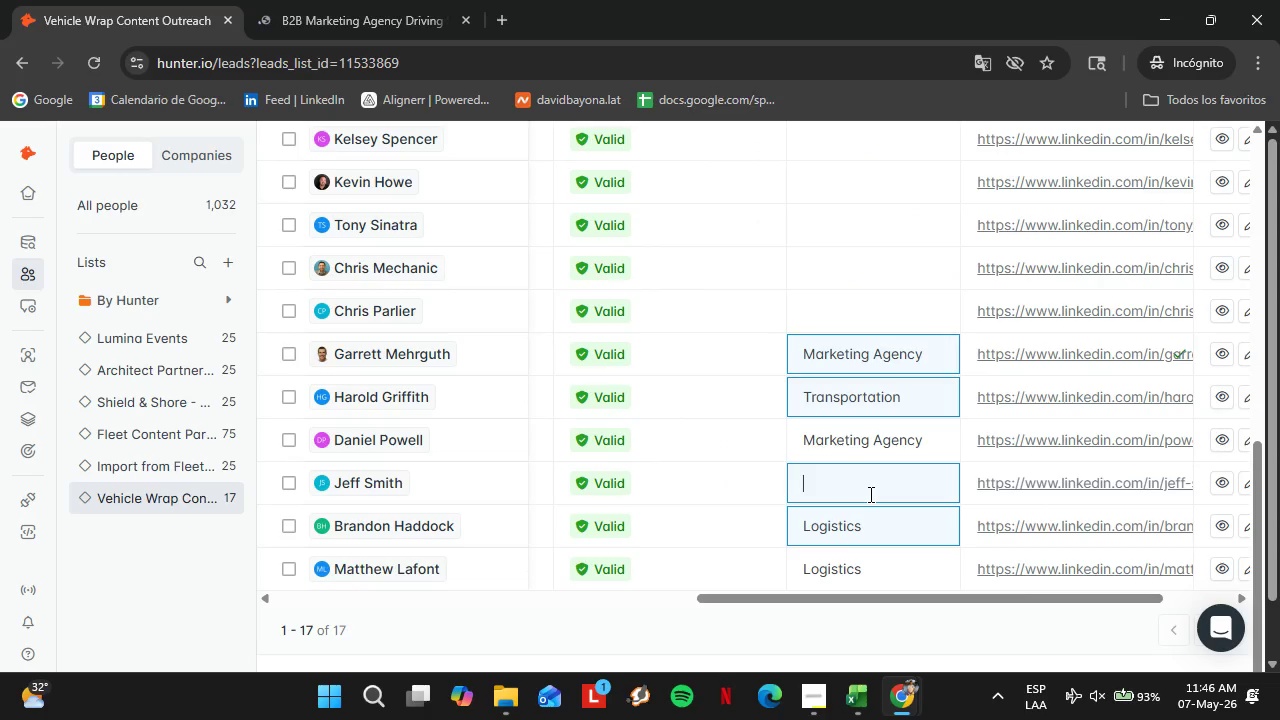 
triple_click([869, 494])
 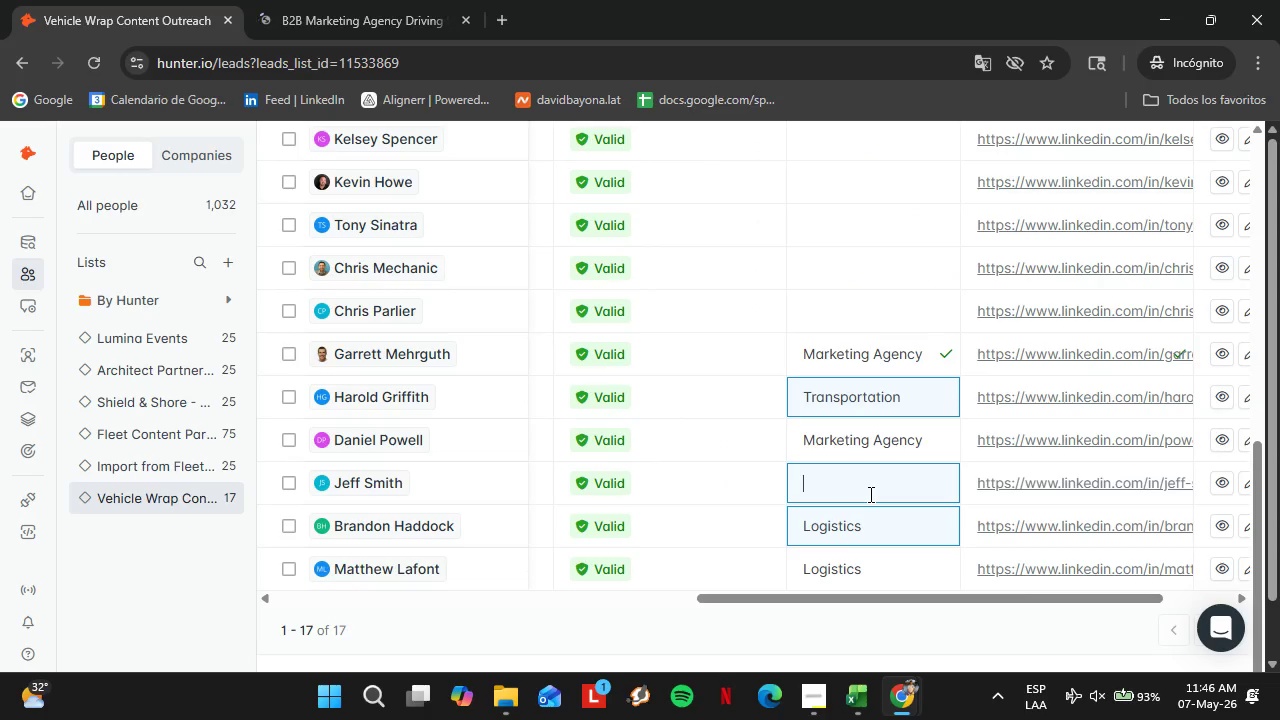 
key(Control+ControlLeft)
 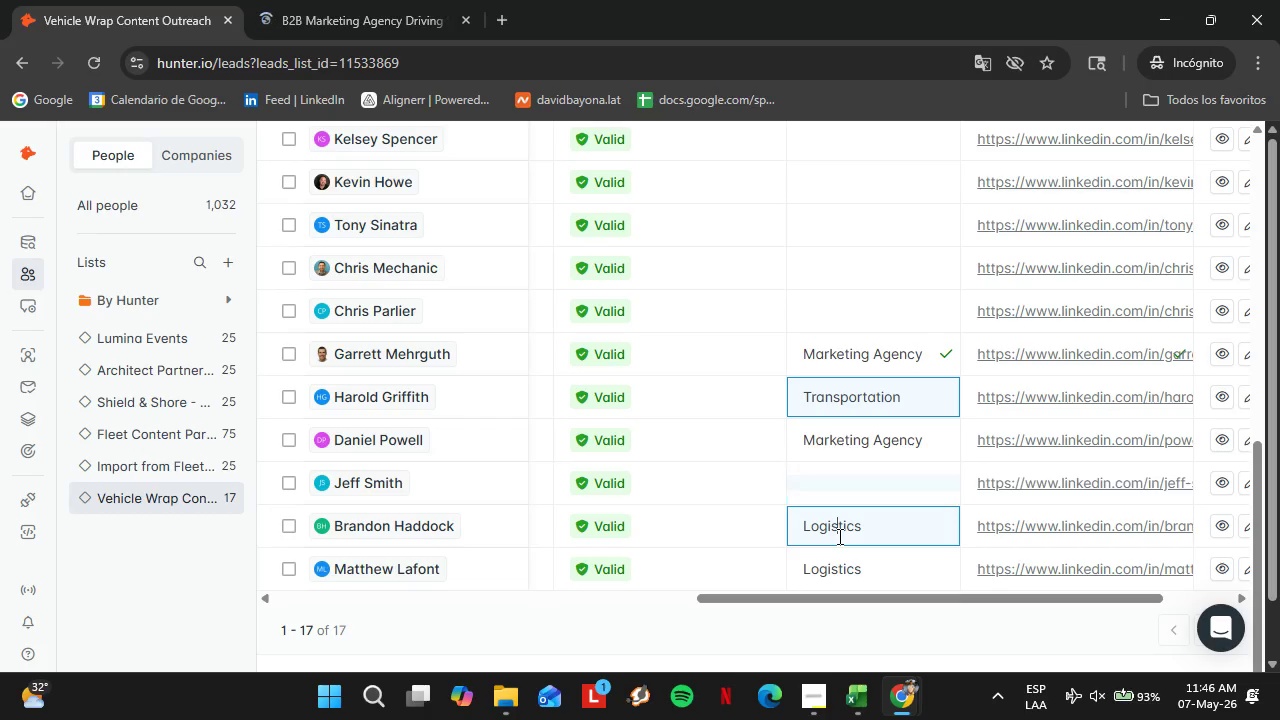 
double_click([838, 536])
 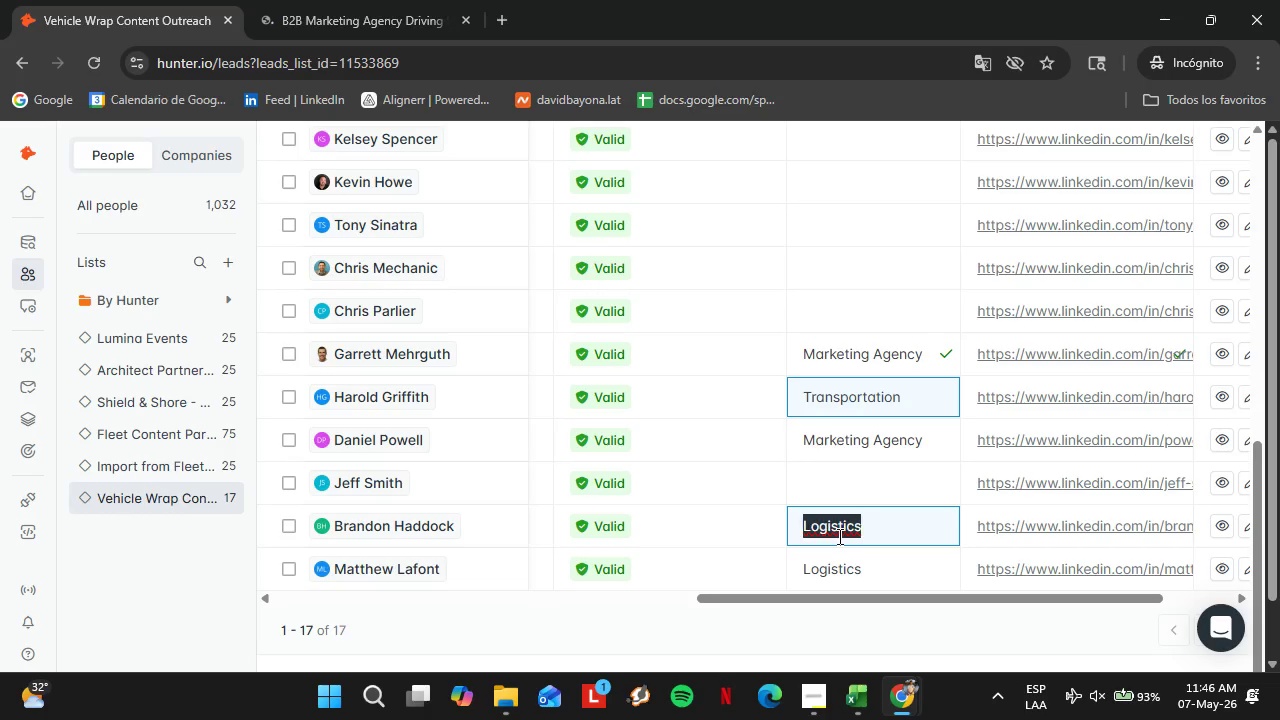 
triple_click([838, 536])
 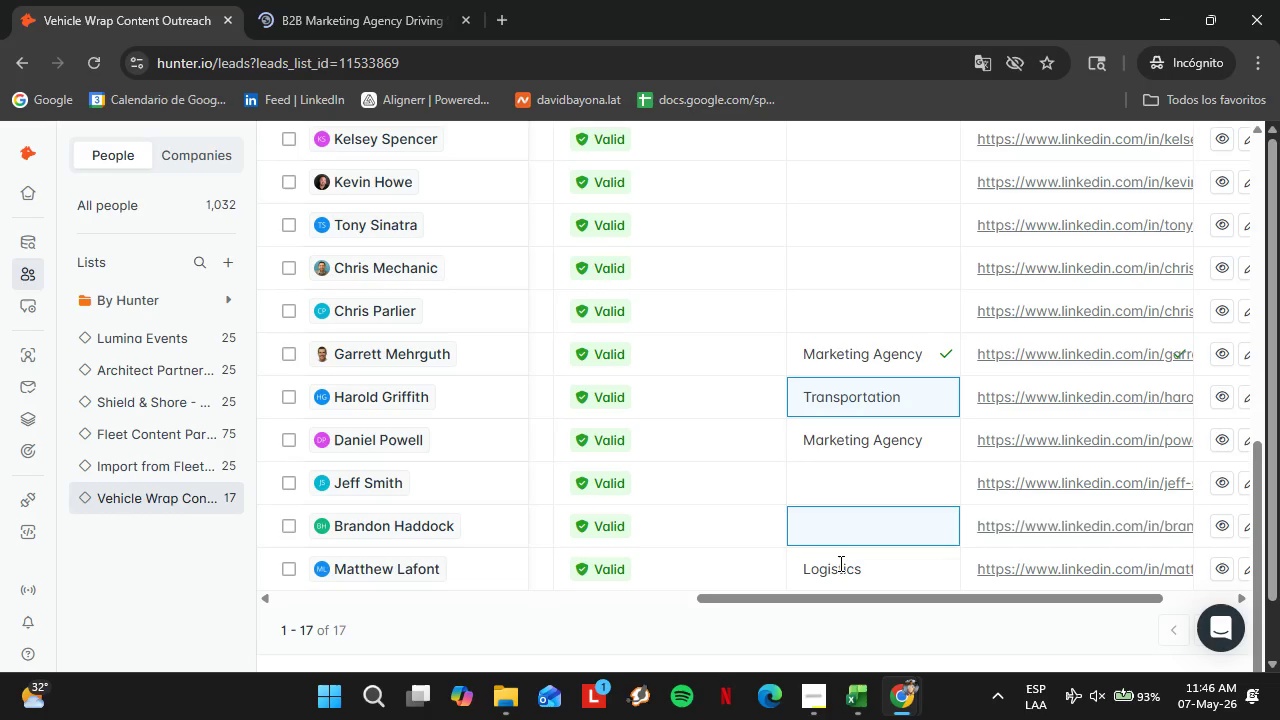 
double_click([839, 563])
 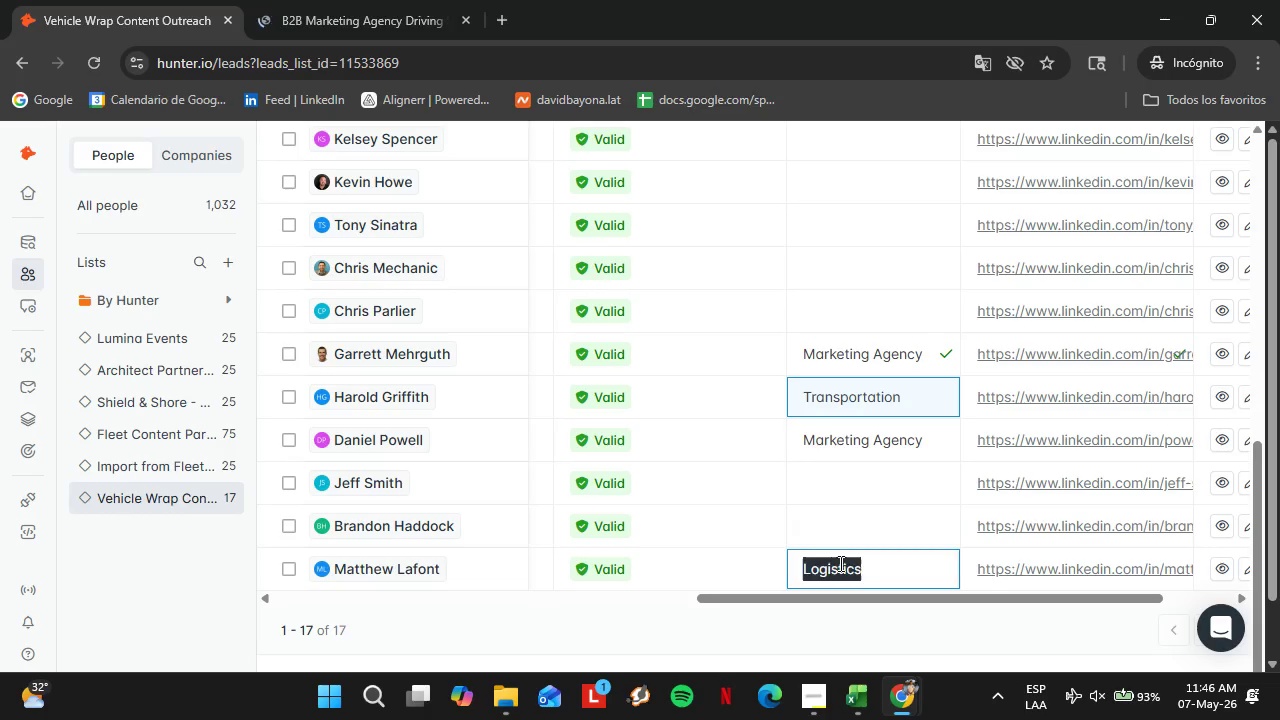 
triple_click([839, 563])
 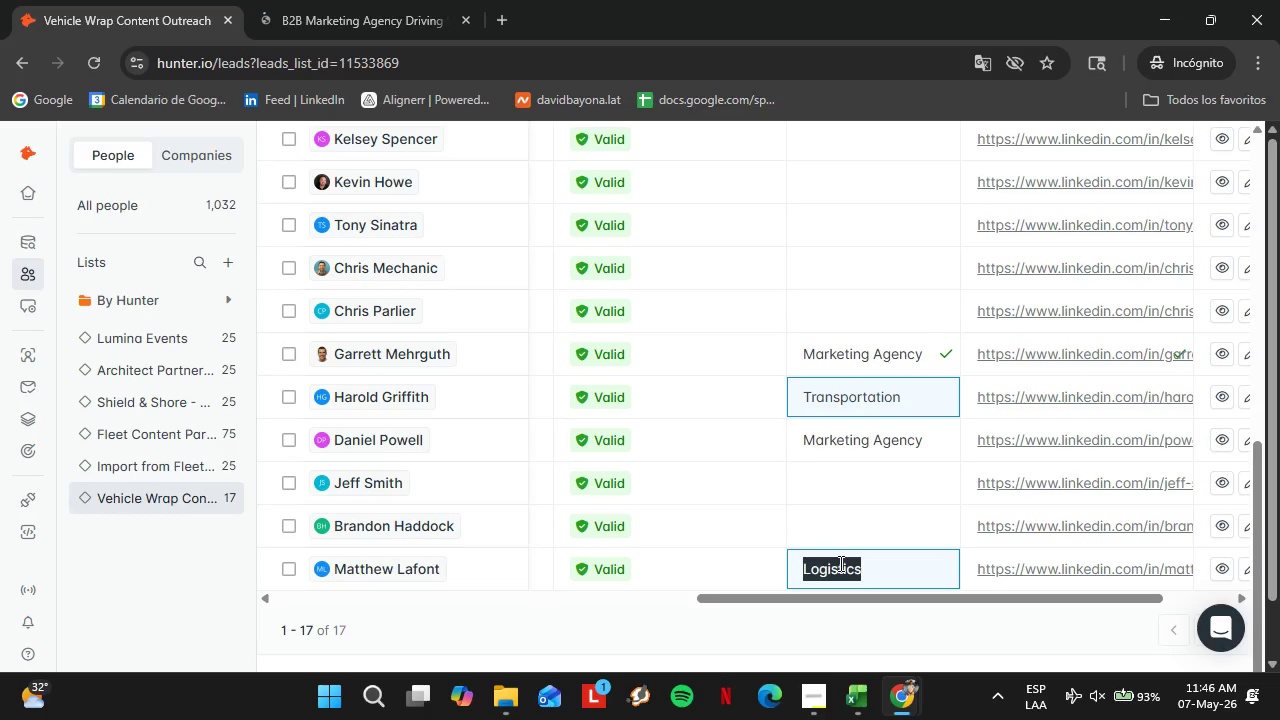 
key(Control+C)
 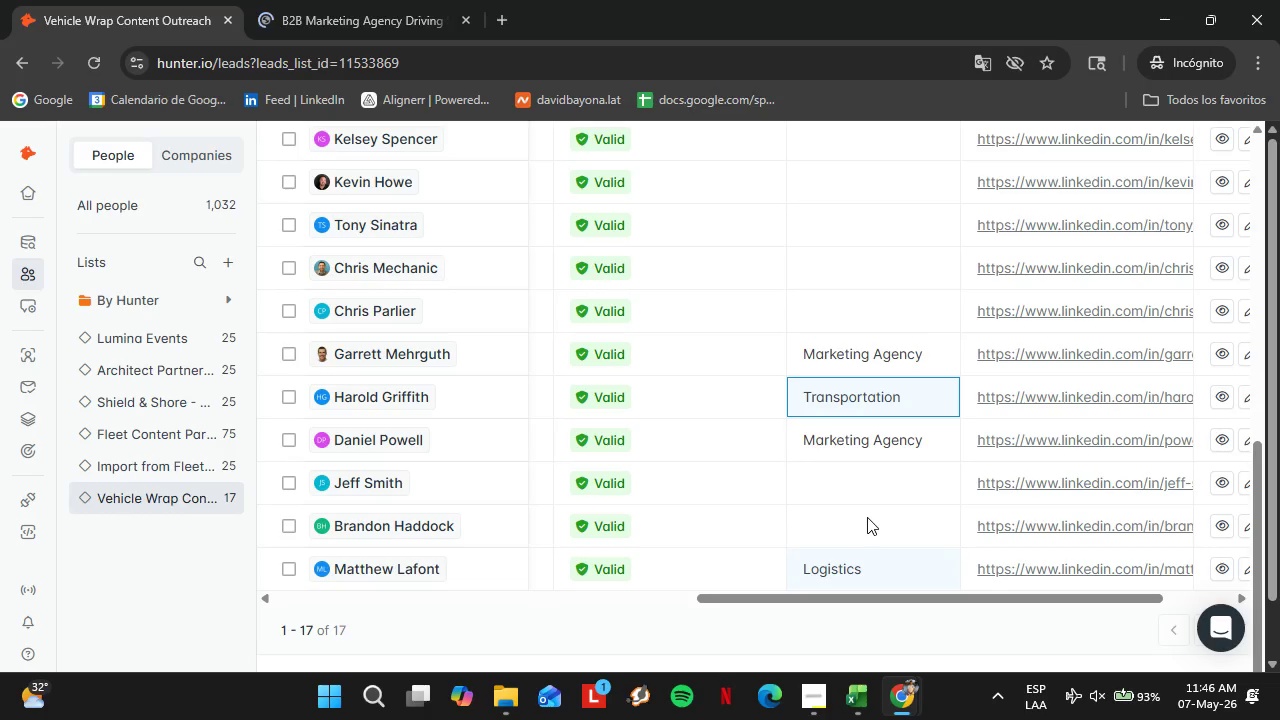 
double_click([867, 517])
 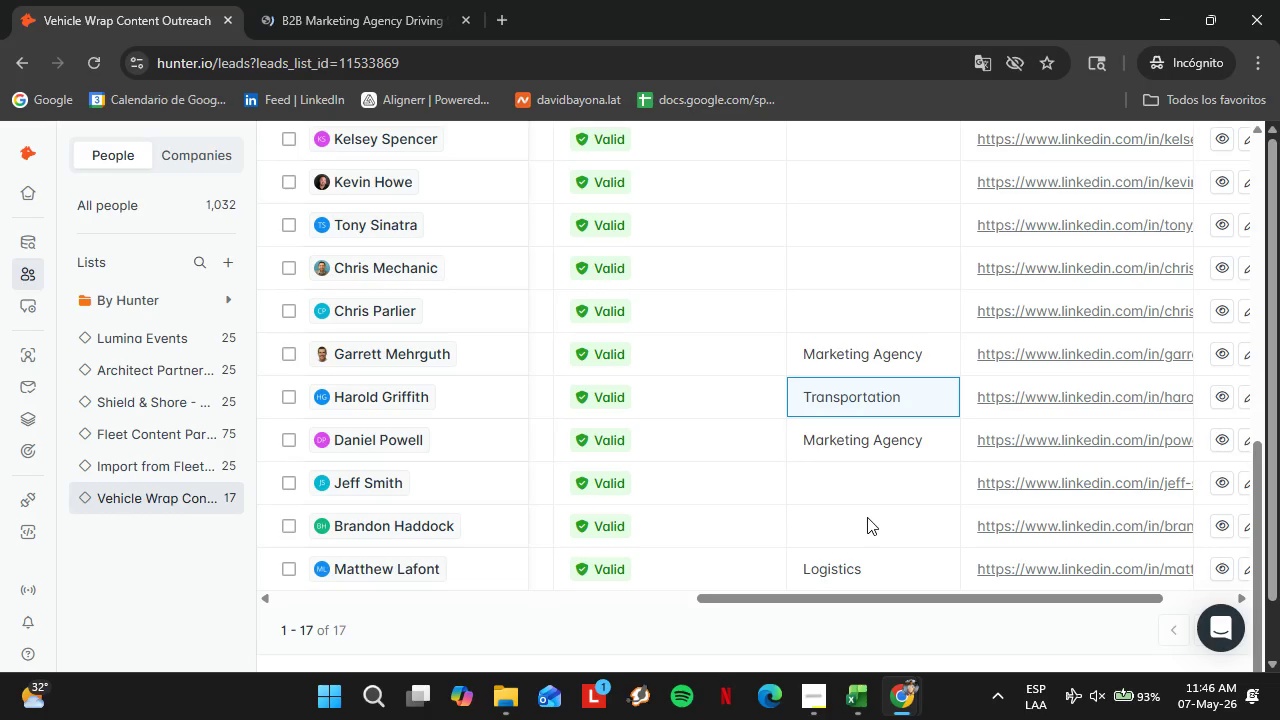 
triple_click([867, 517])
 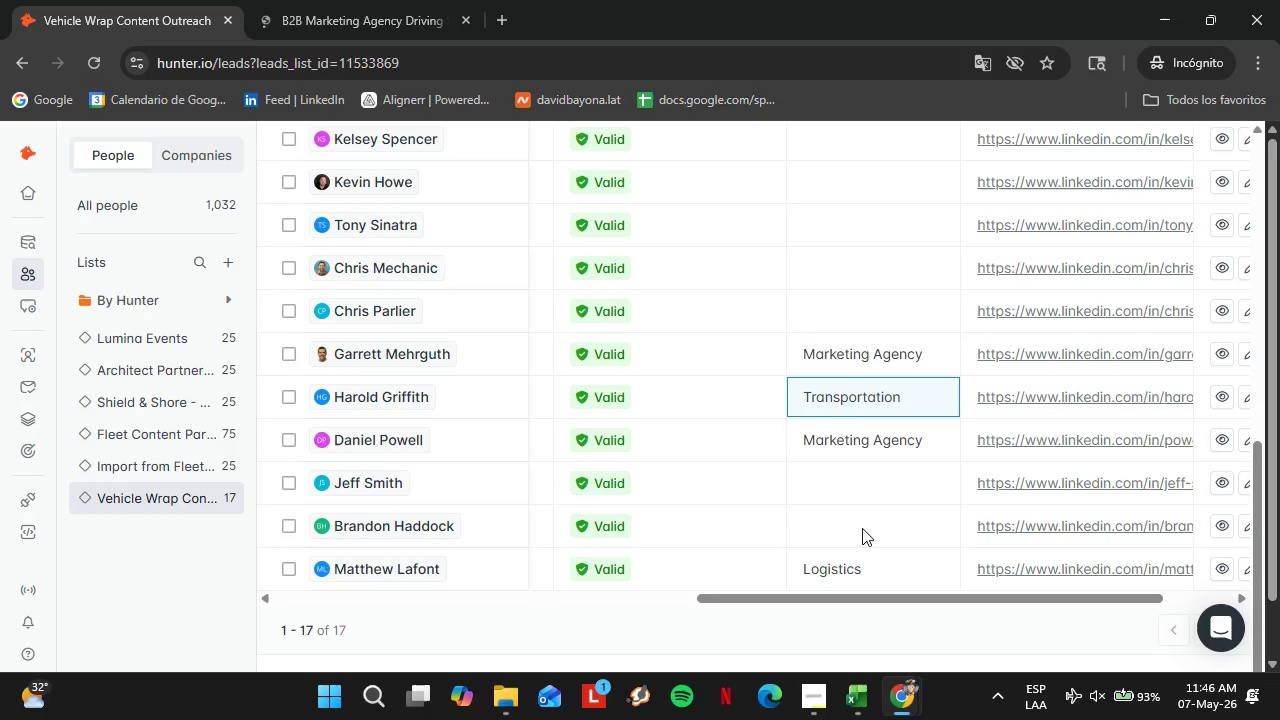 
triple_click([862, 528])
 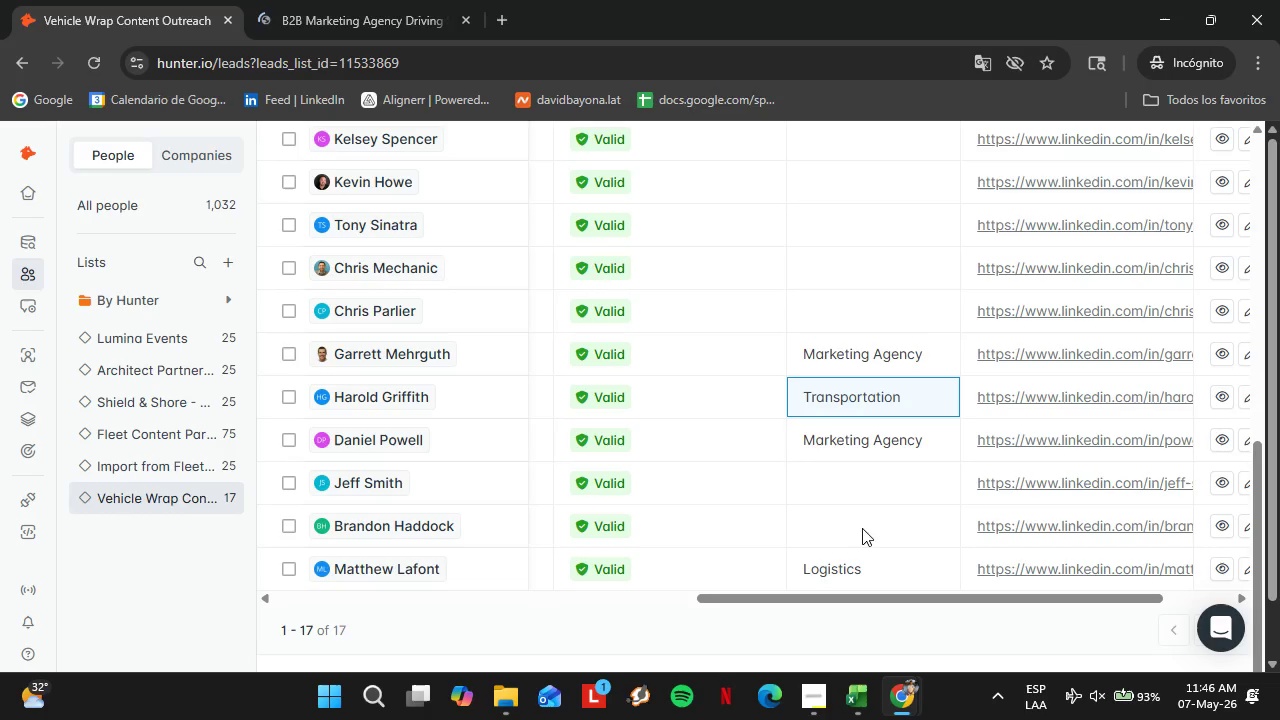 
triple_click([862, 528])
 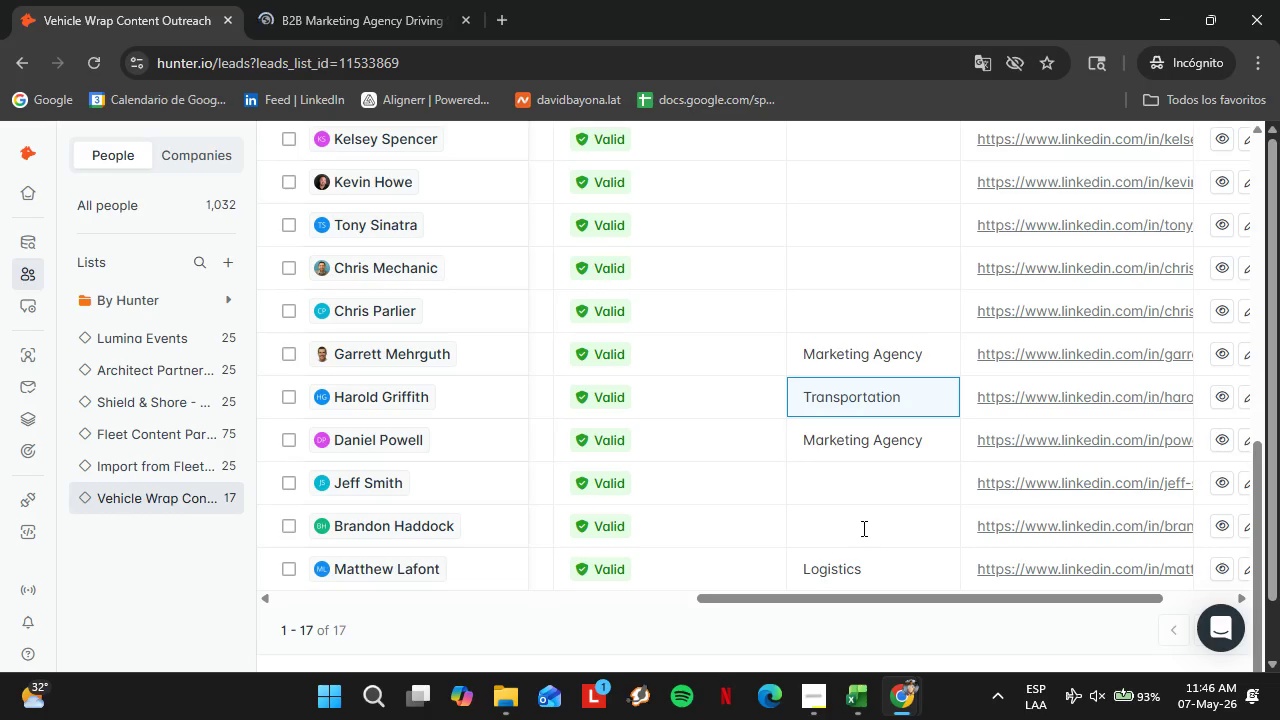 
triple_click([862, 528])
 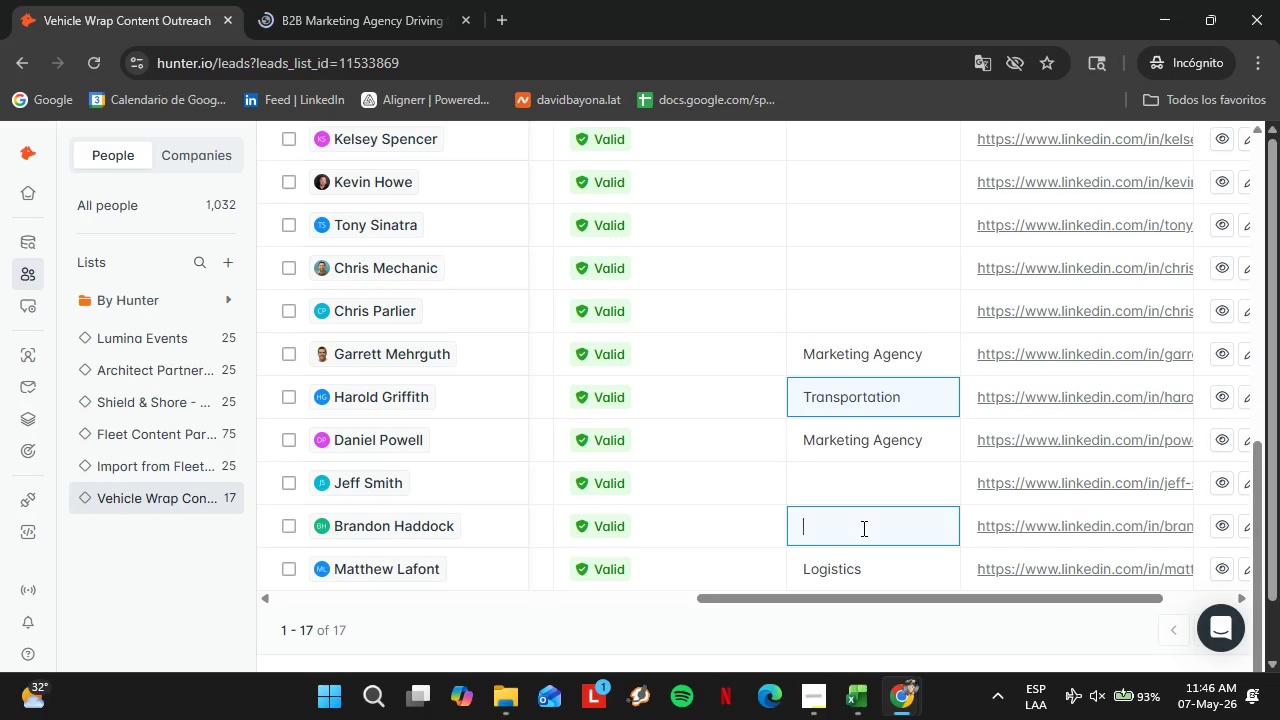 
triple_click([862, 528])
 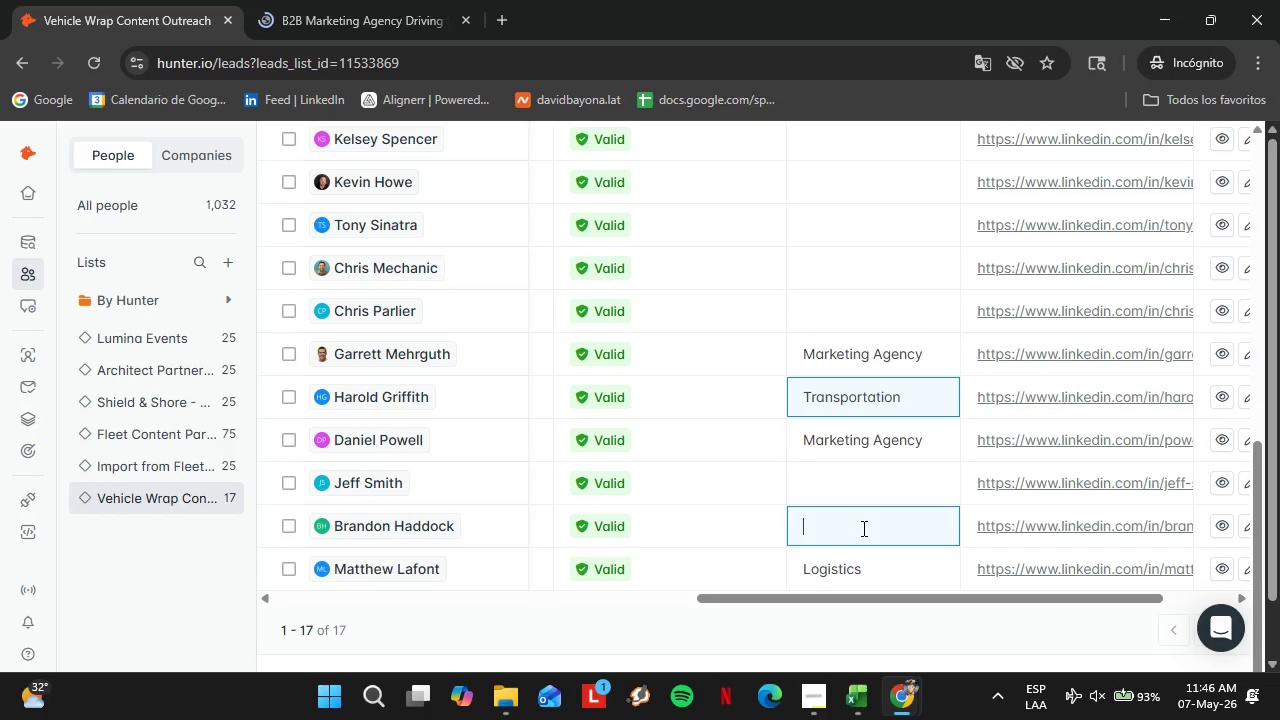 
key(Control+ControlLeft)
 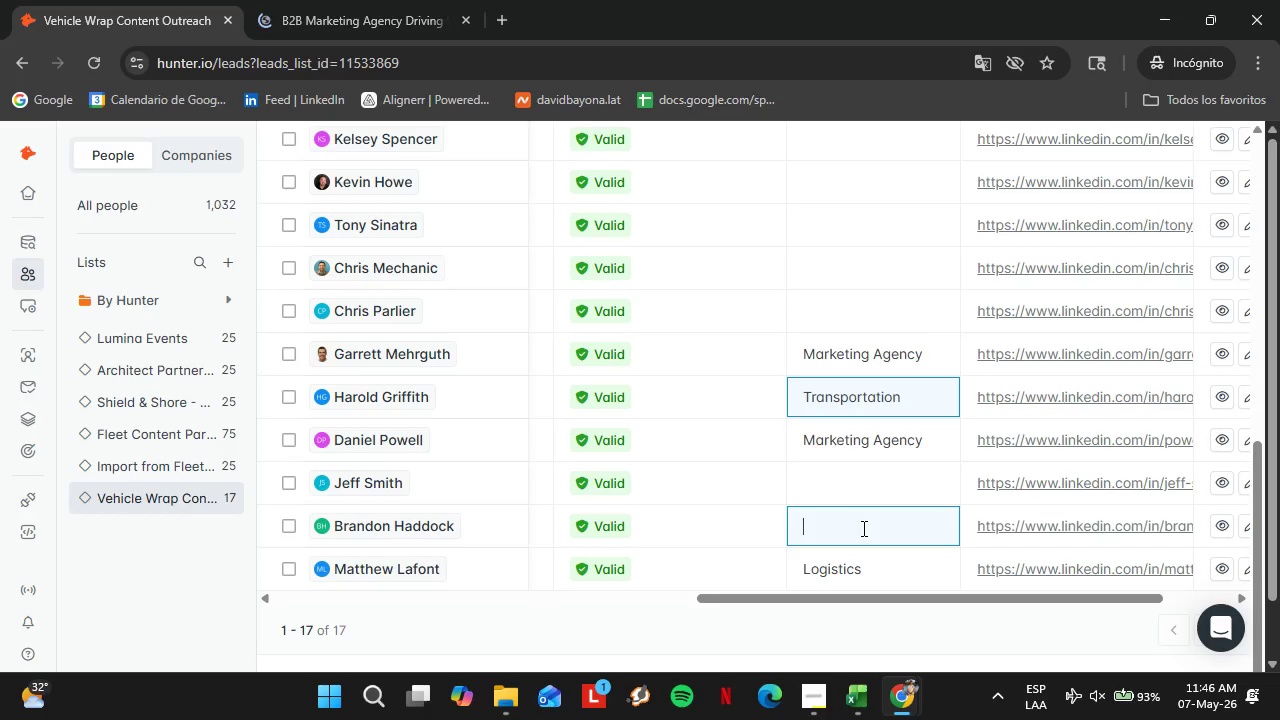 
key(Control+V)
 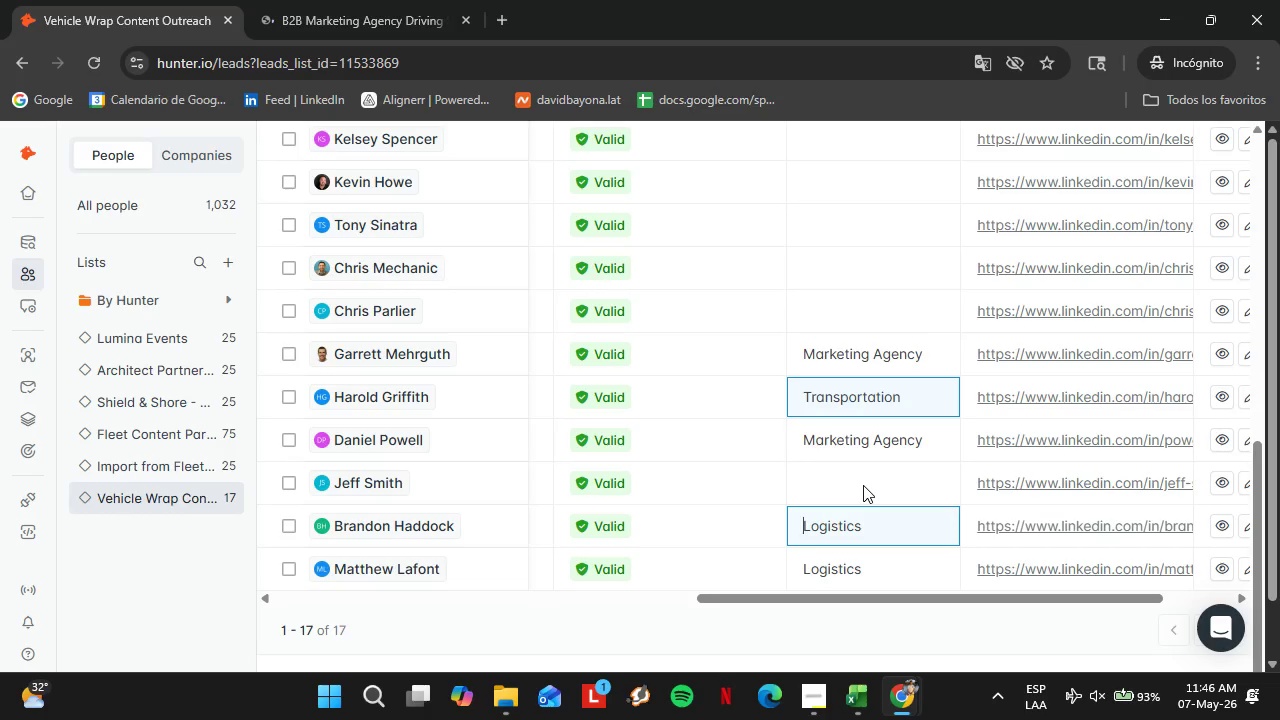 
double_click([863, 485])
 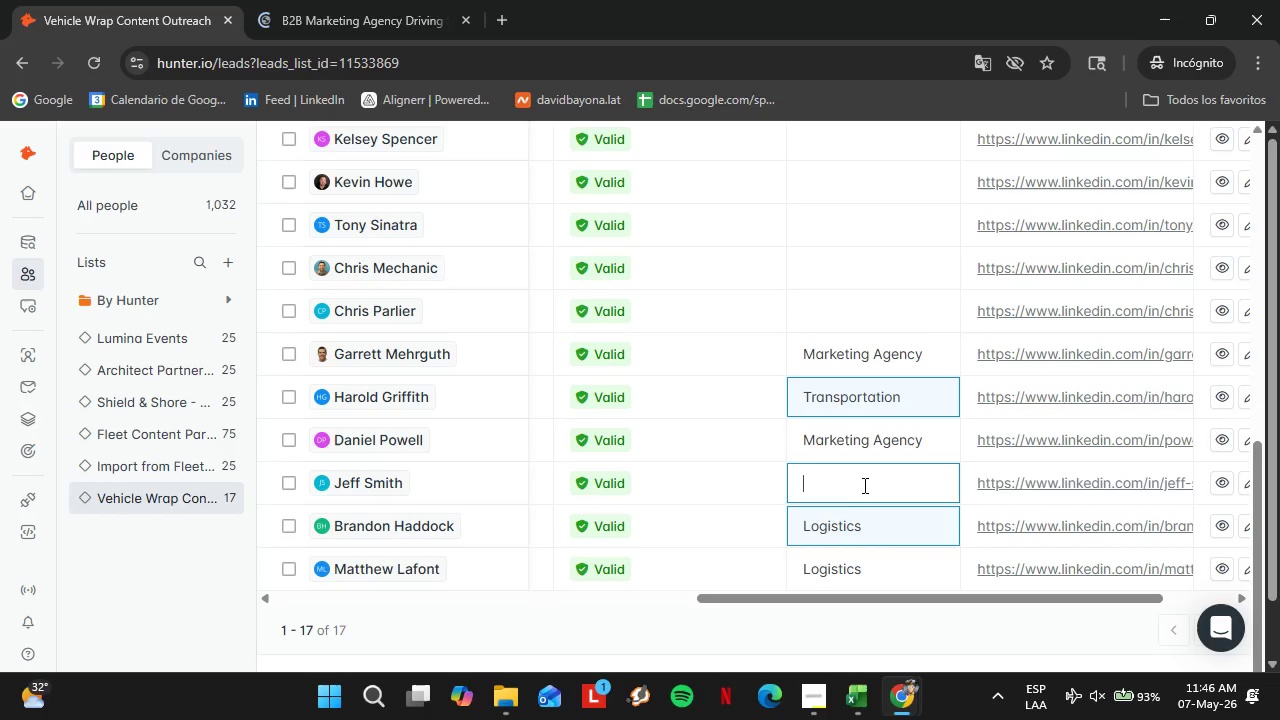 
triple_click([863, 485])
 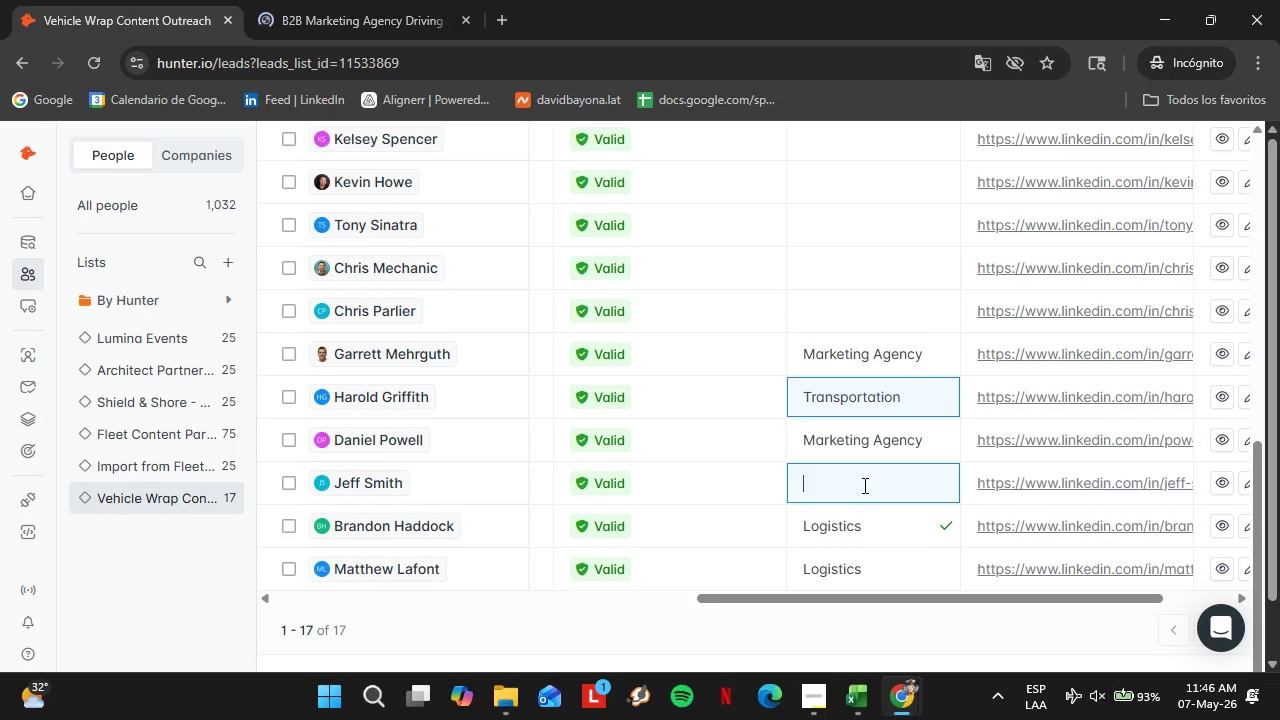 
key(Control+ControlLeft)
 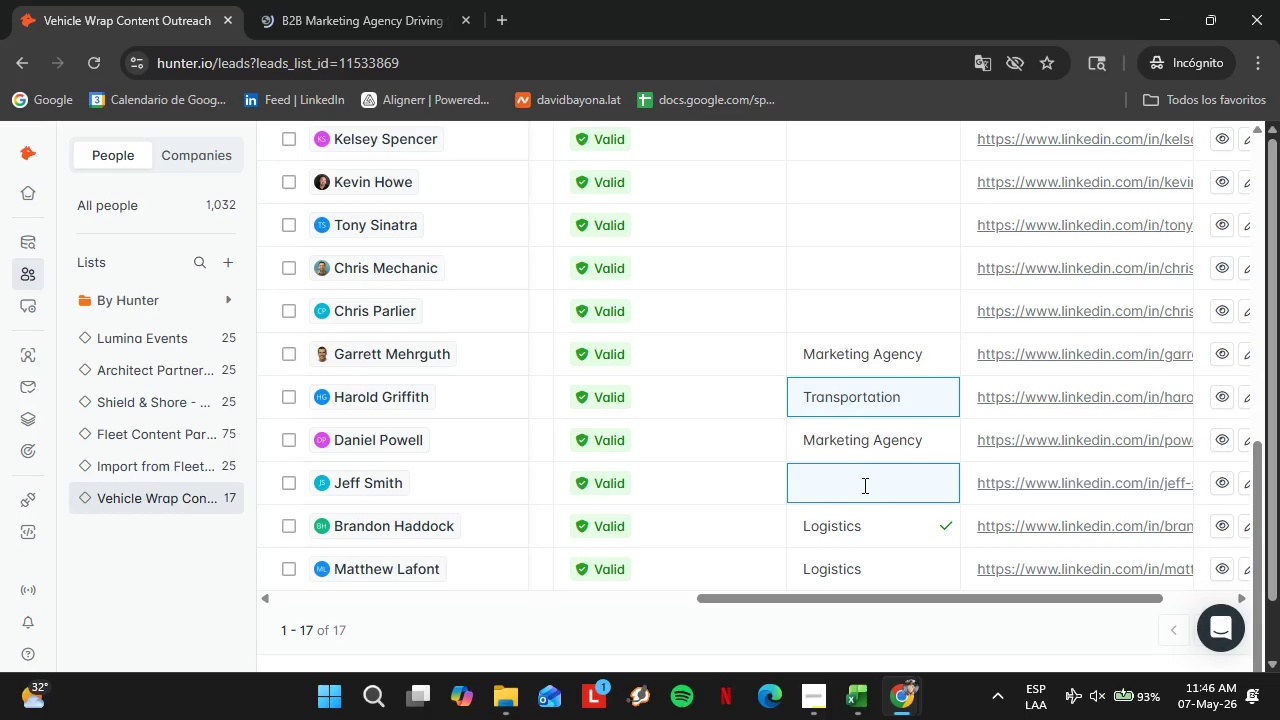 
key(Control+V)
 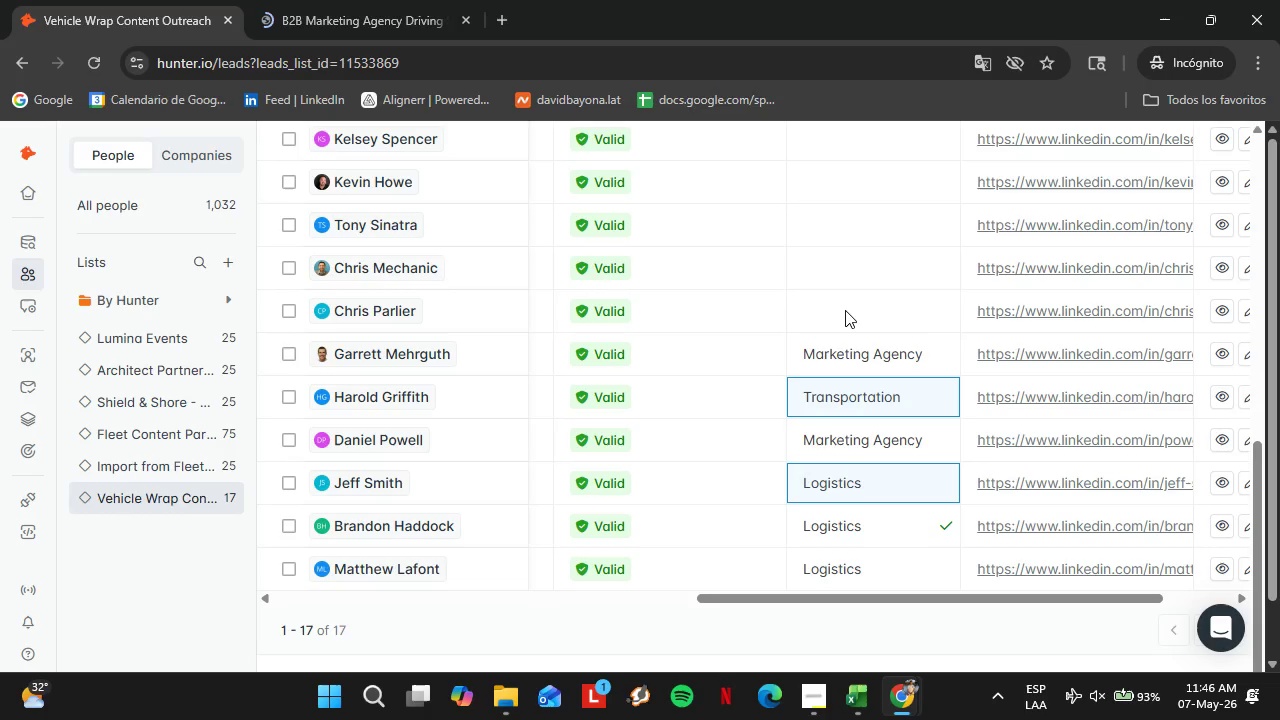 
double_click([845, 310])
 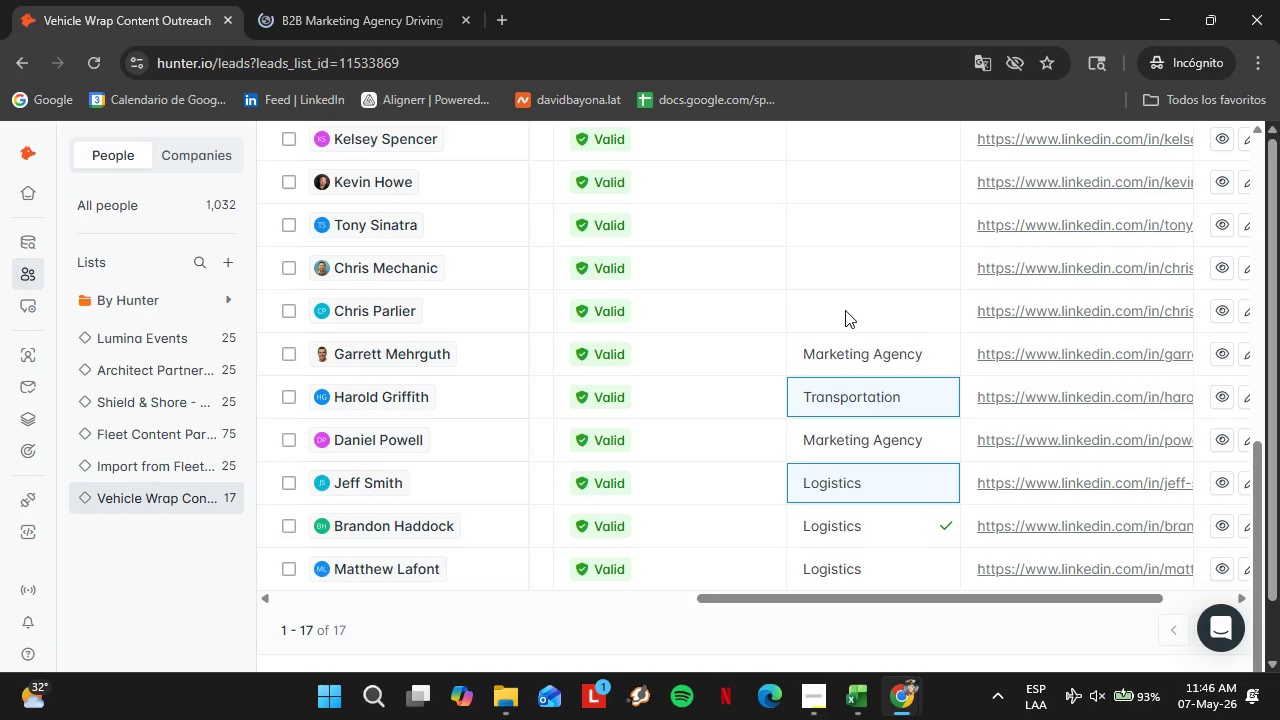 
triple_click([845, 310])
 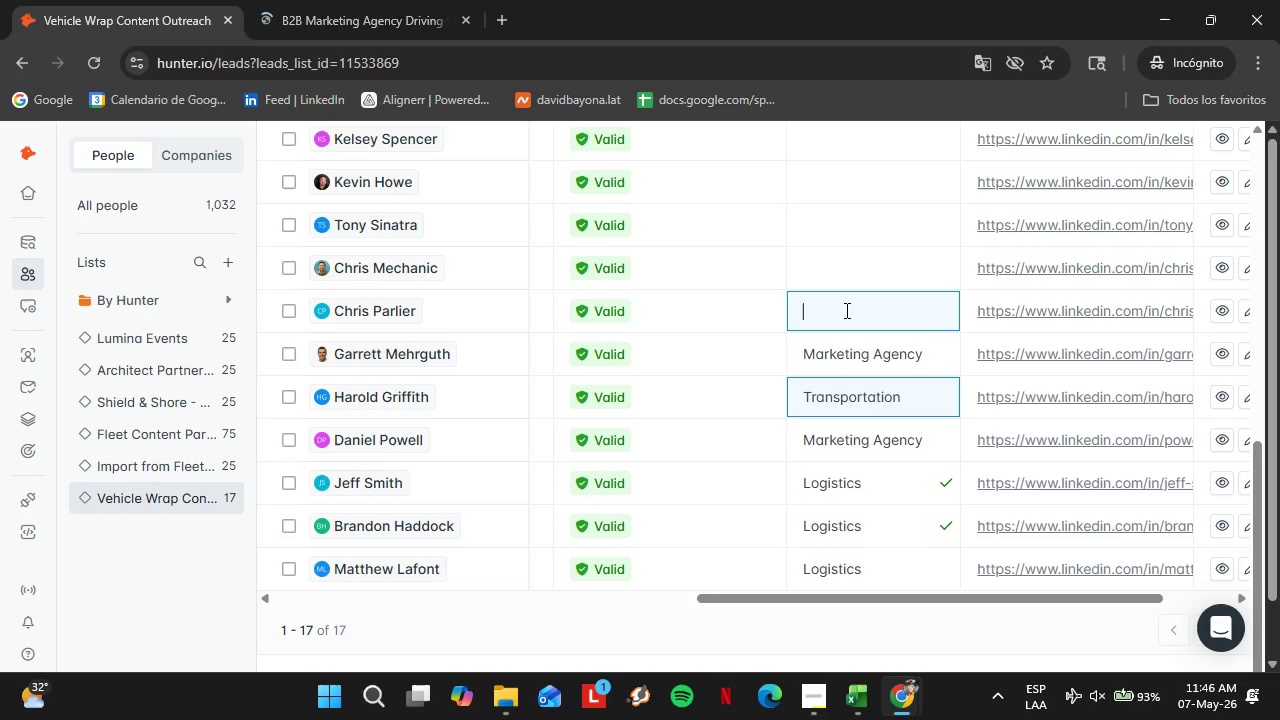 
key(Control+V)
 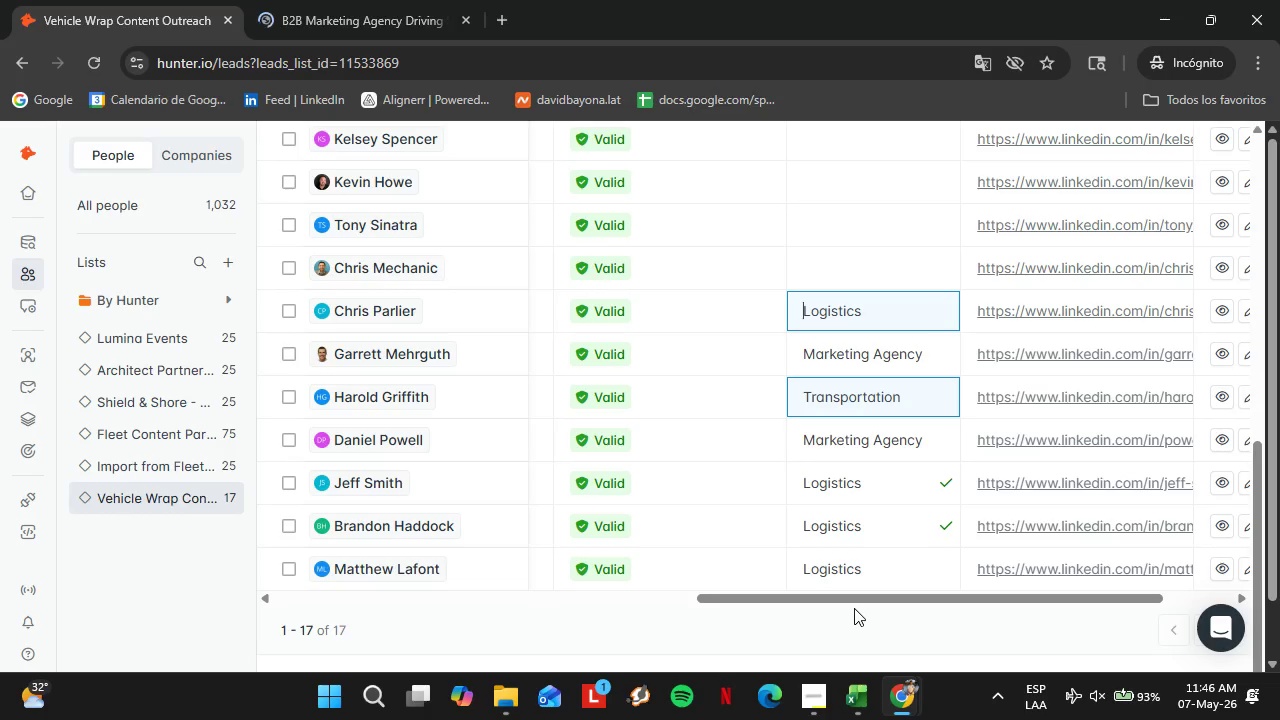 
left_click_drag(start_coordinate=[853, 607], to_coordinate=[833, 604])
 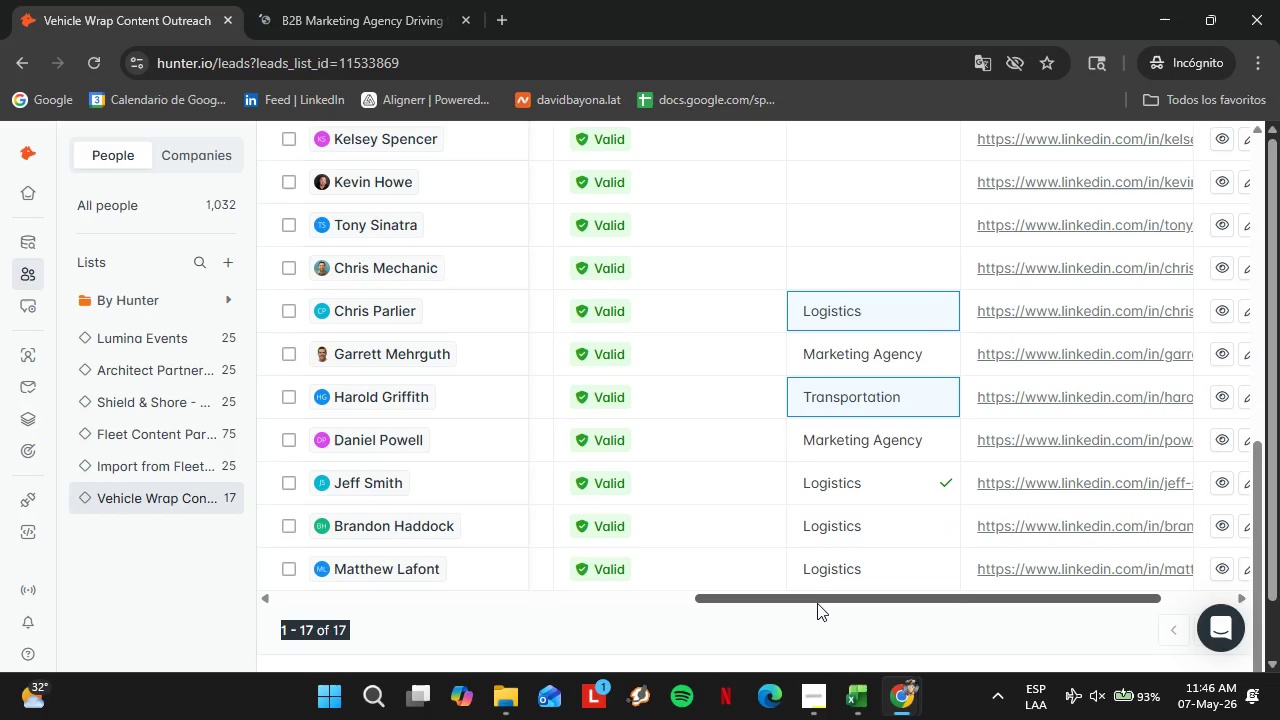 
left_click_drag(start_coordinate=[833, 600], to_coordinate=[636, 610])
 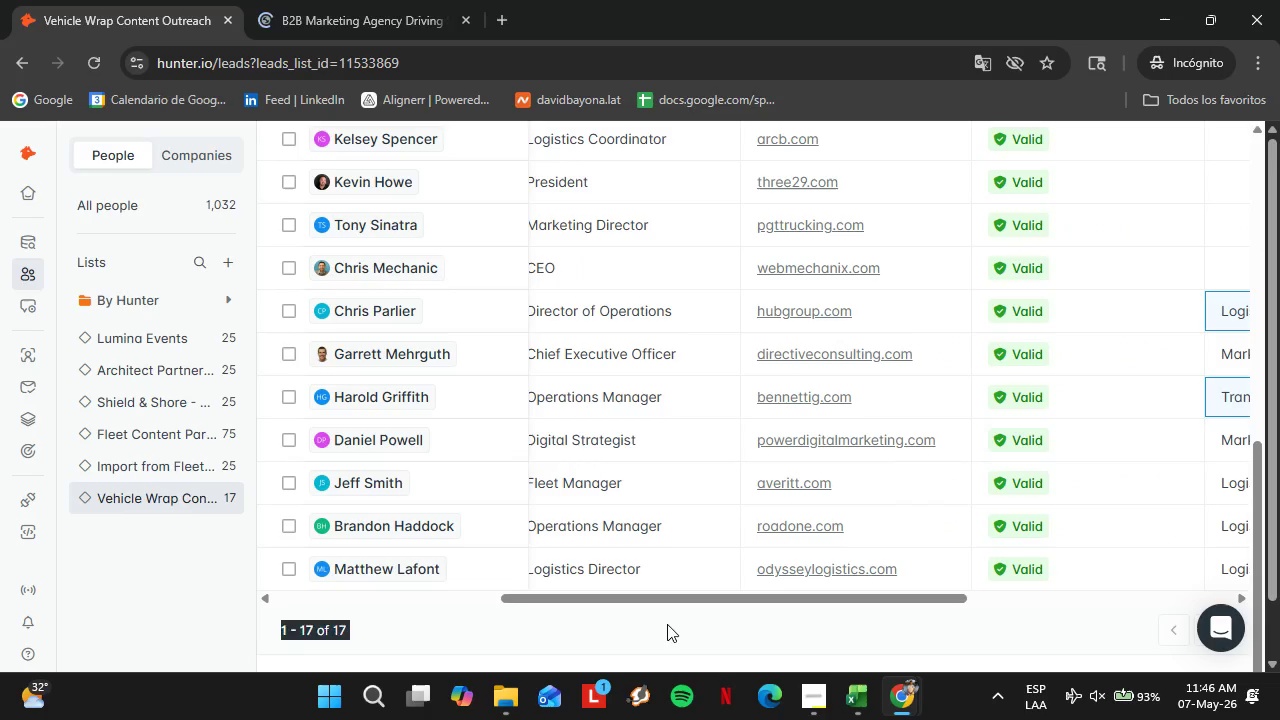 
left_click([667, 624])
 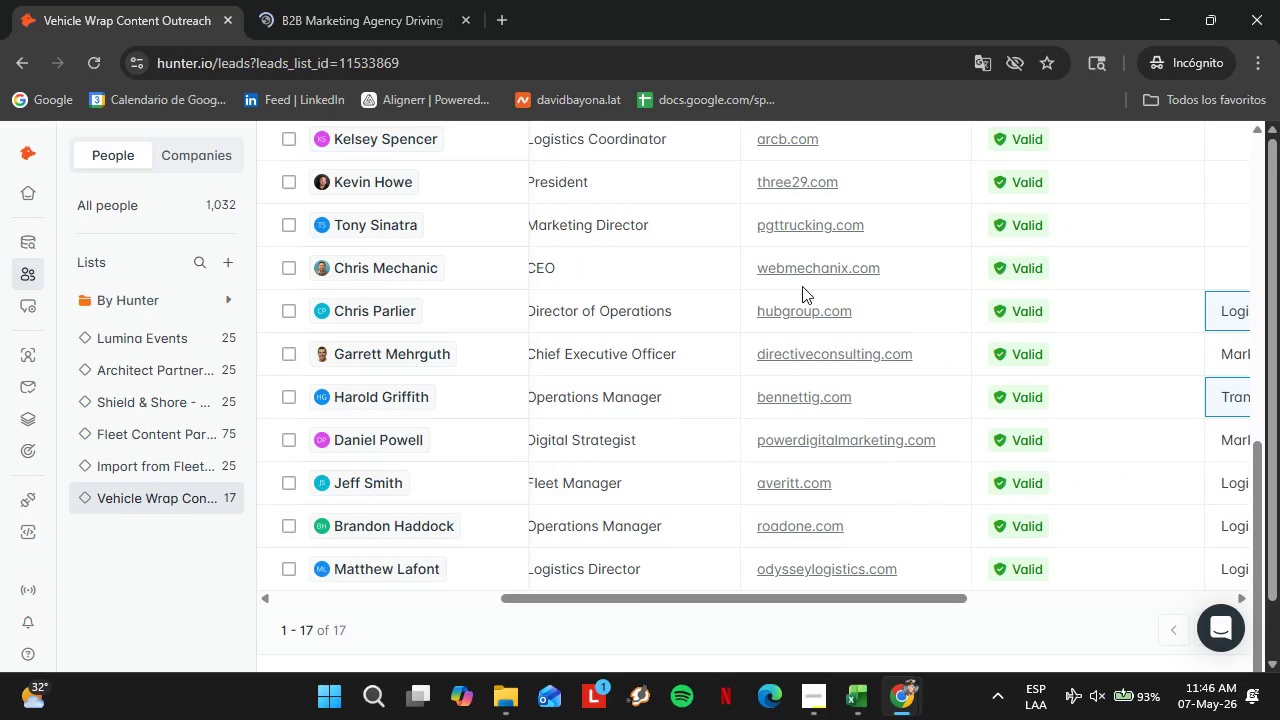 
left_click([801, 276])
 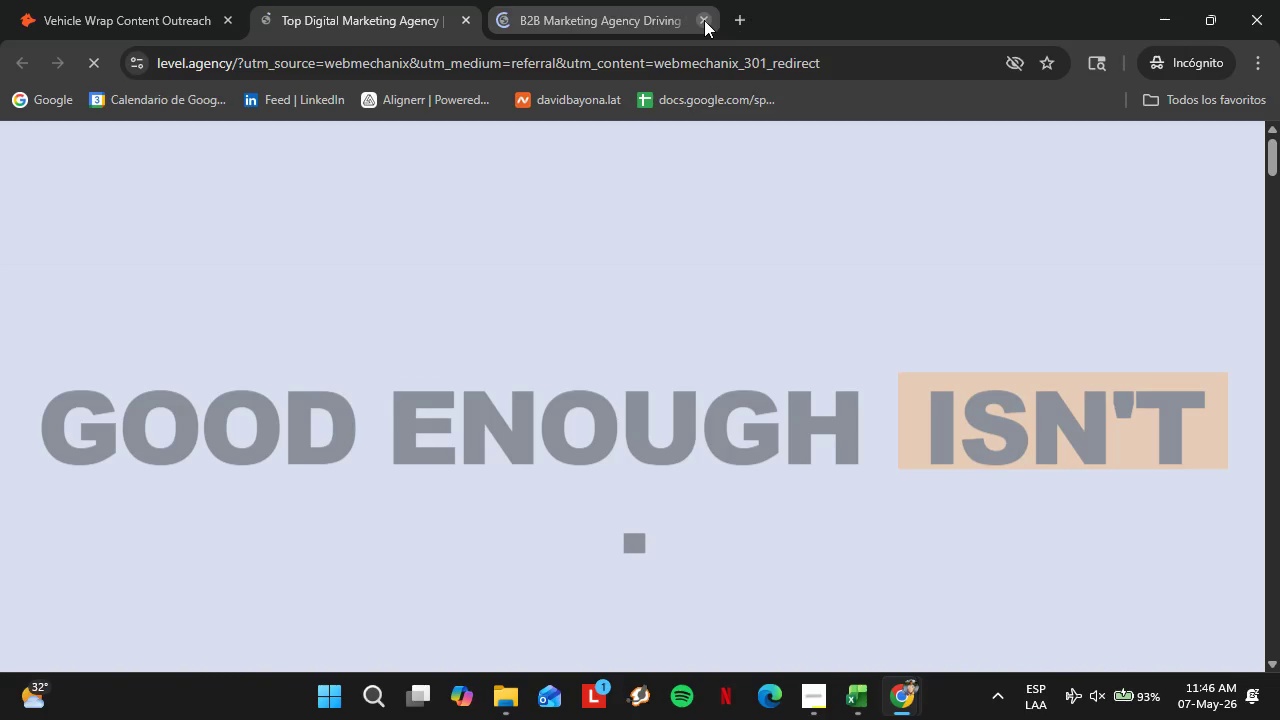 
left_click([700, 23])
 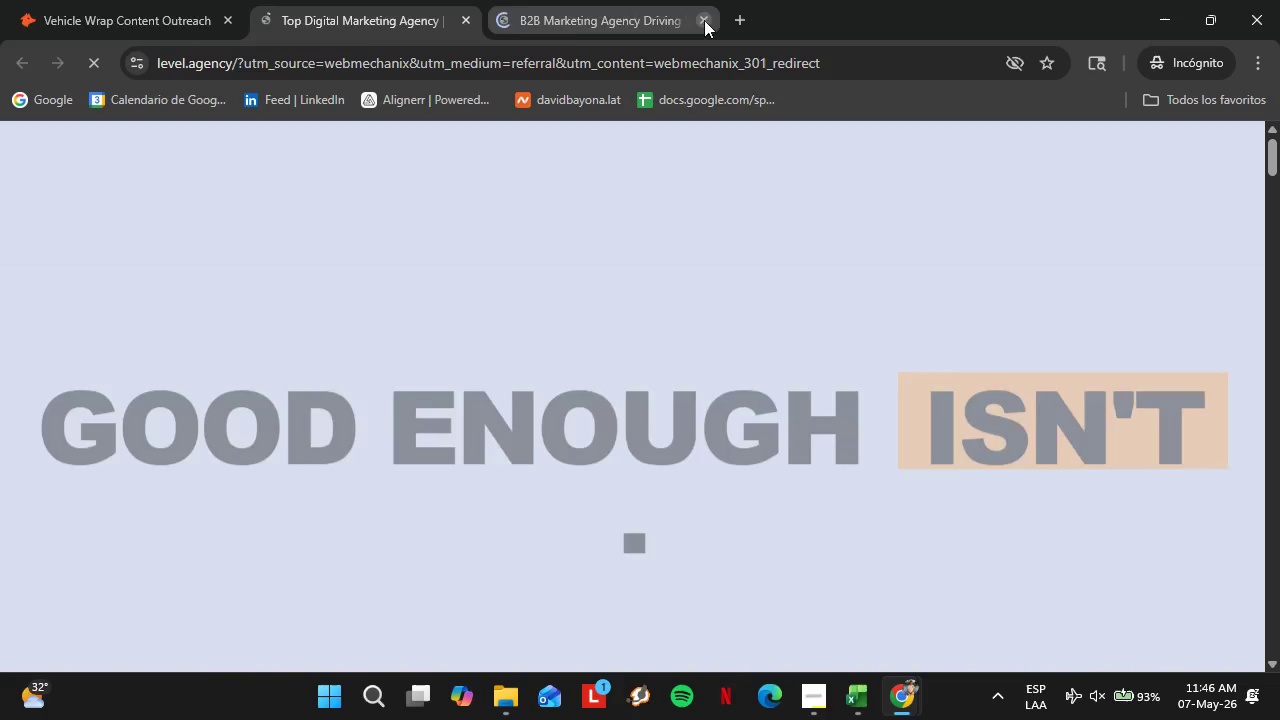 
left_click_drag(start_coordinate=[146, 0], to_coordinate=[151, 3])
 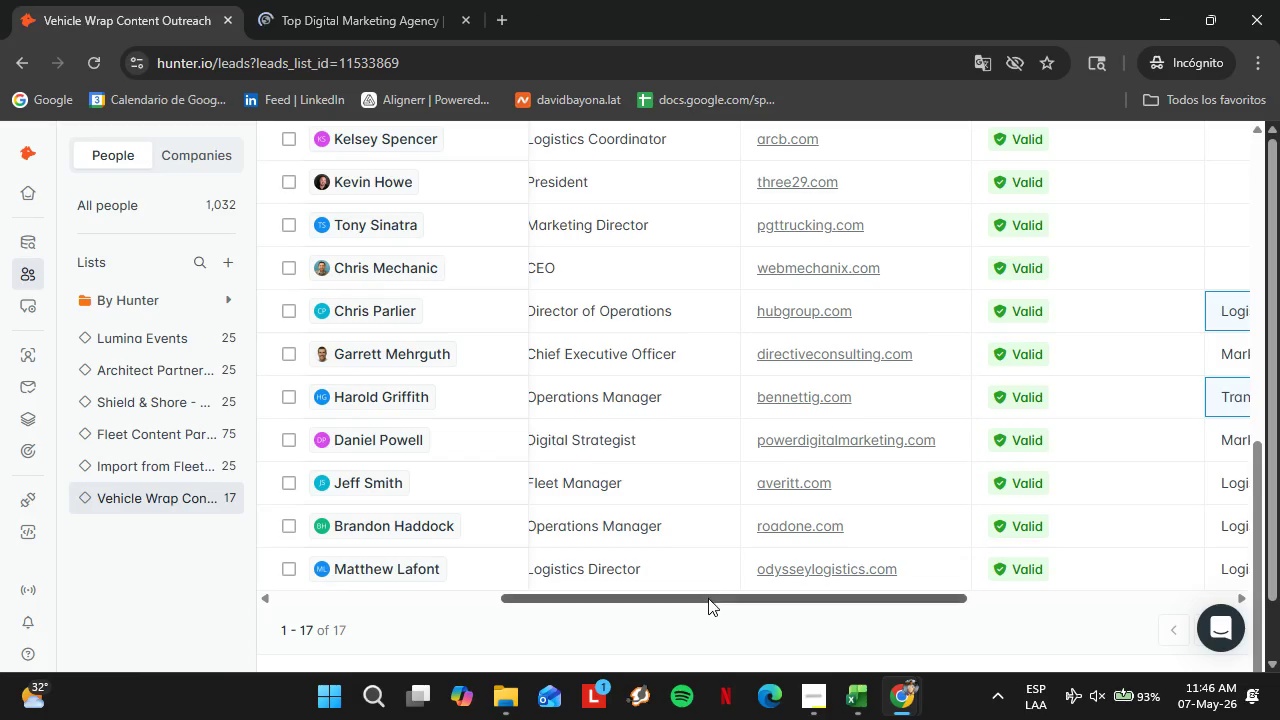 
left_click_drag(start_coordinate=[707, 602], to_coordinate=[889, 596])
 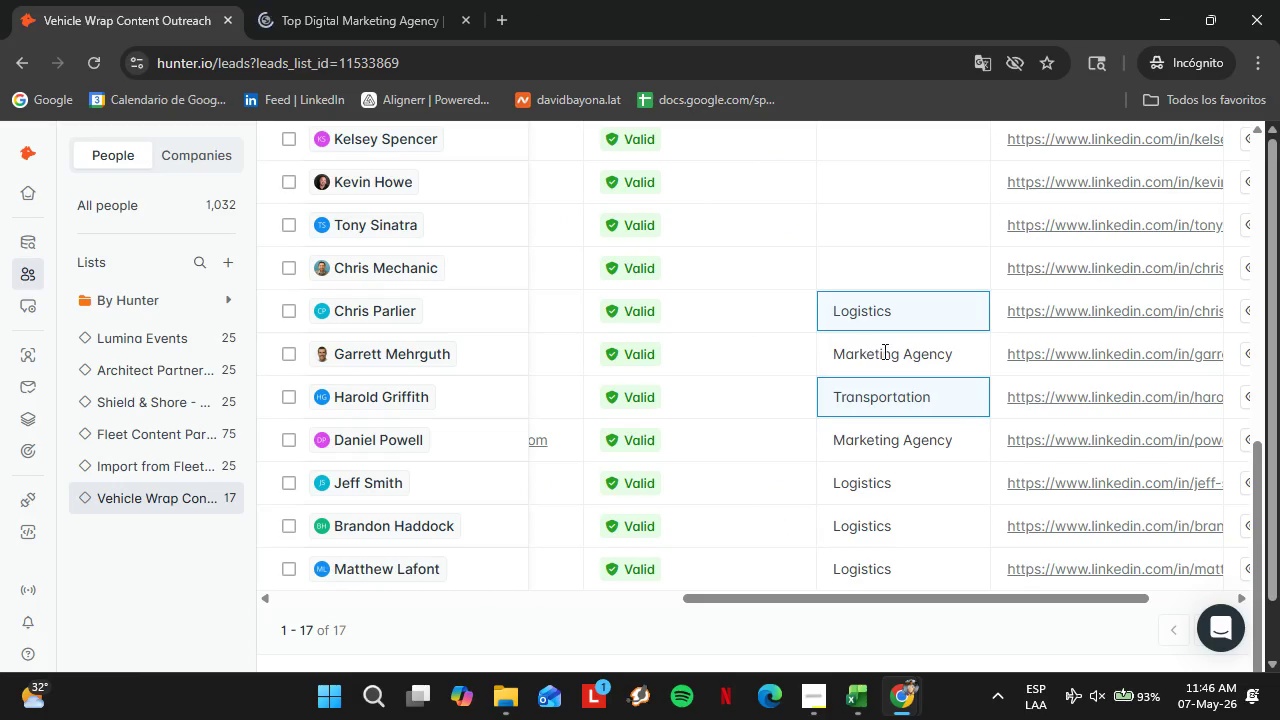 
left_click([883, 351])
 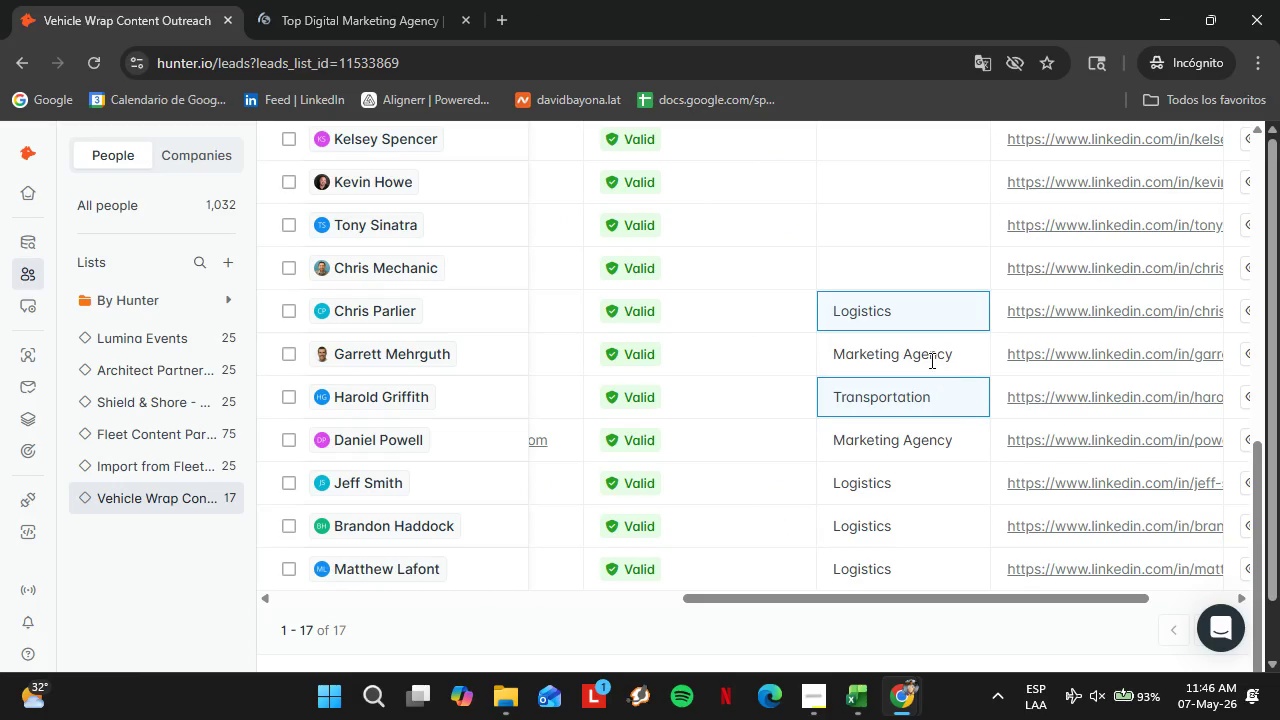 
double_click([929, 358])
 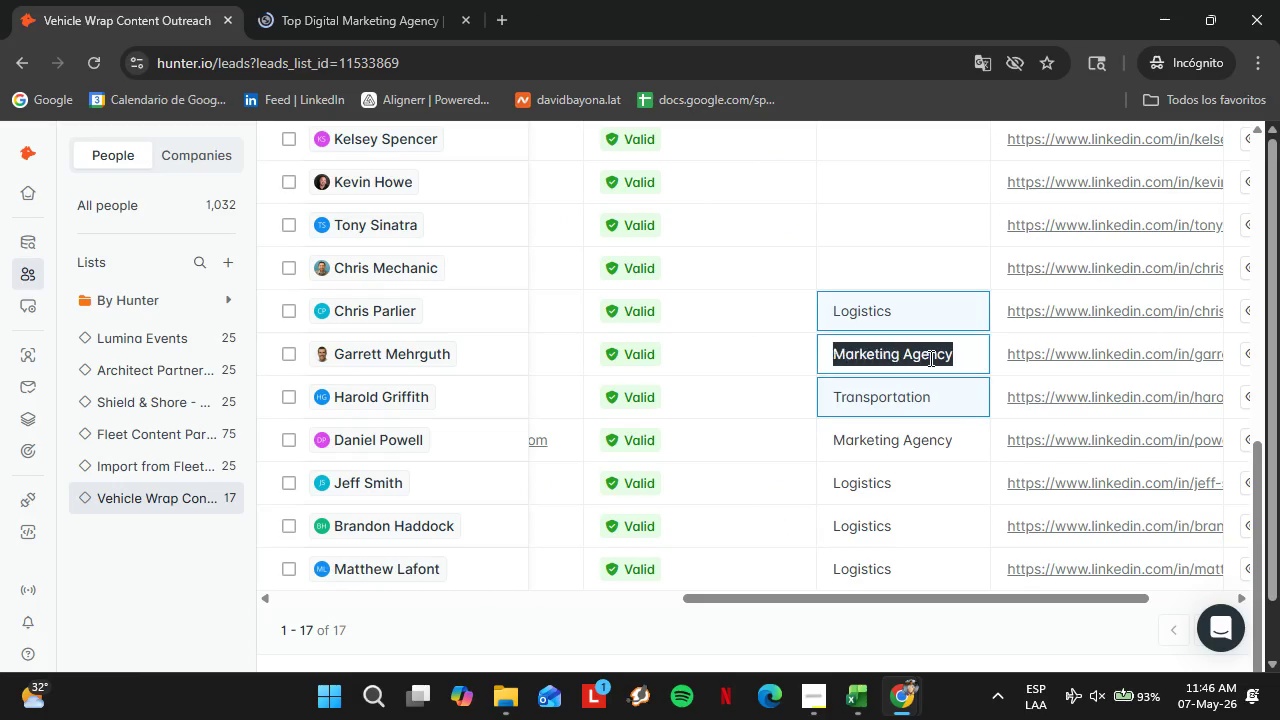 
triple_click([929, 358])
 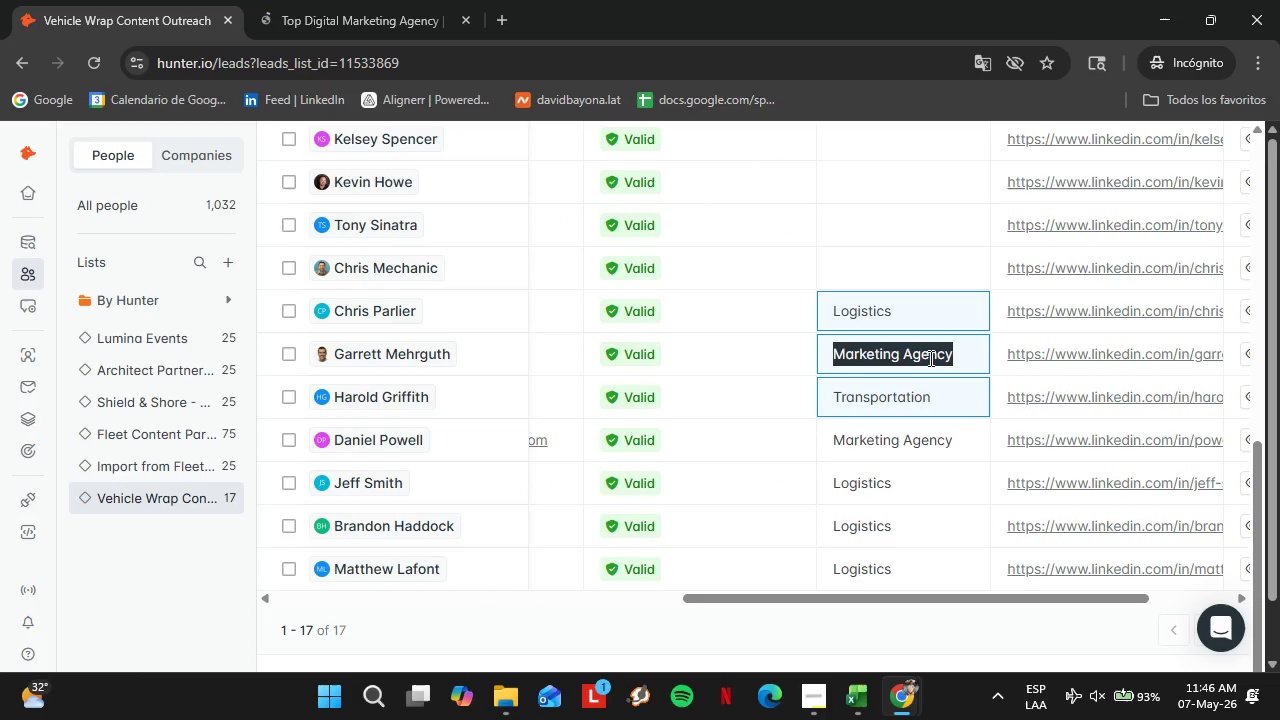 
key(Control+C)
 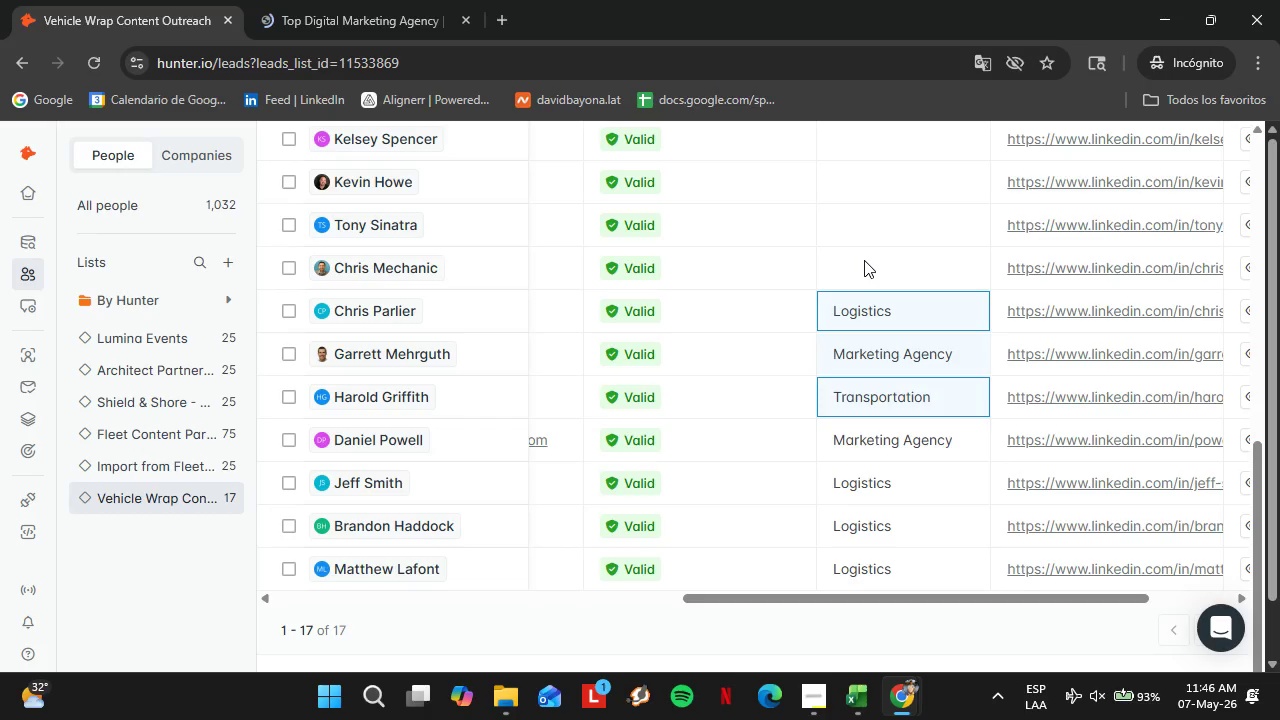 
double_click([864, 260])
 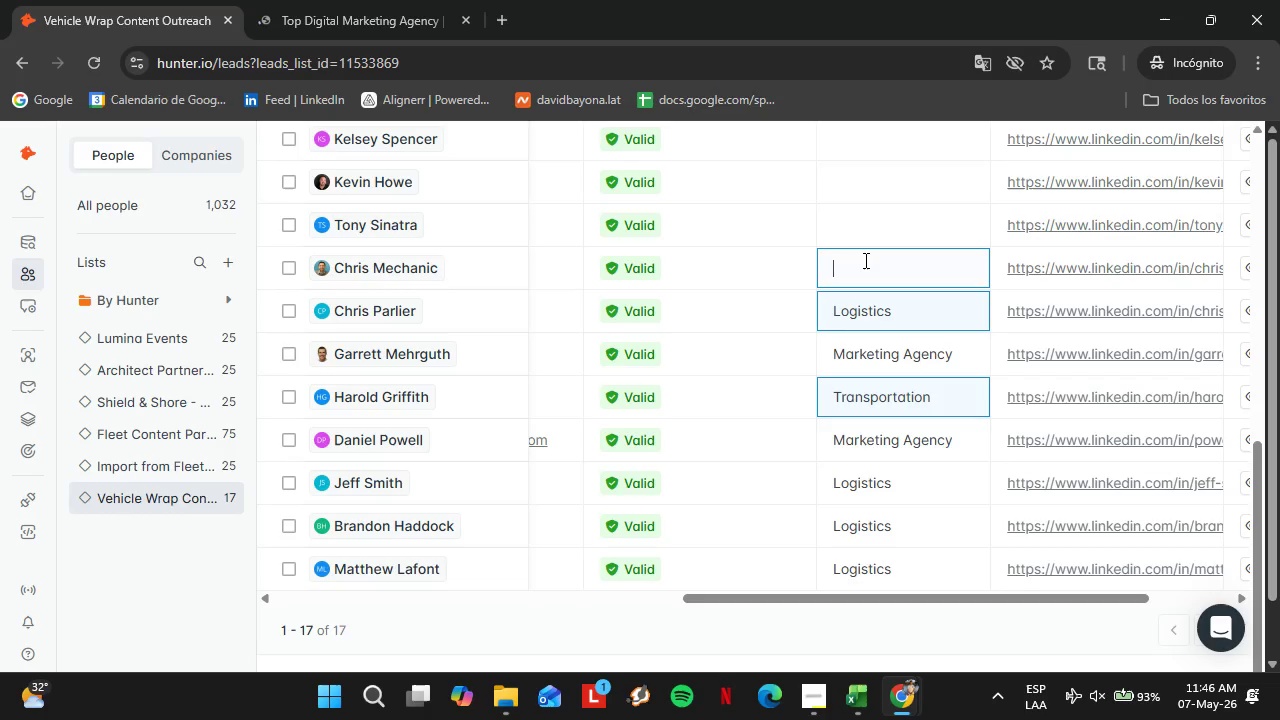 
triple_click([864, 260])
 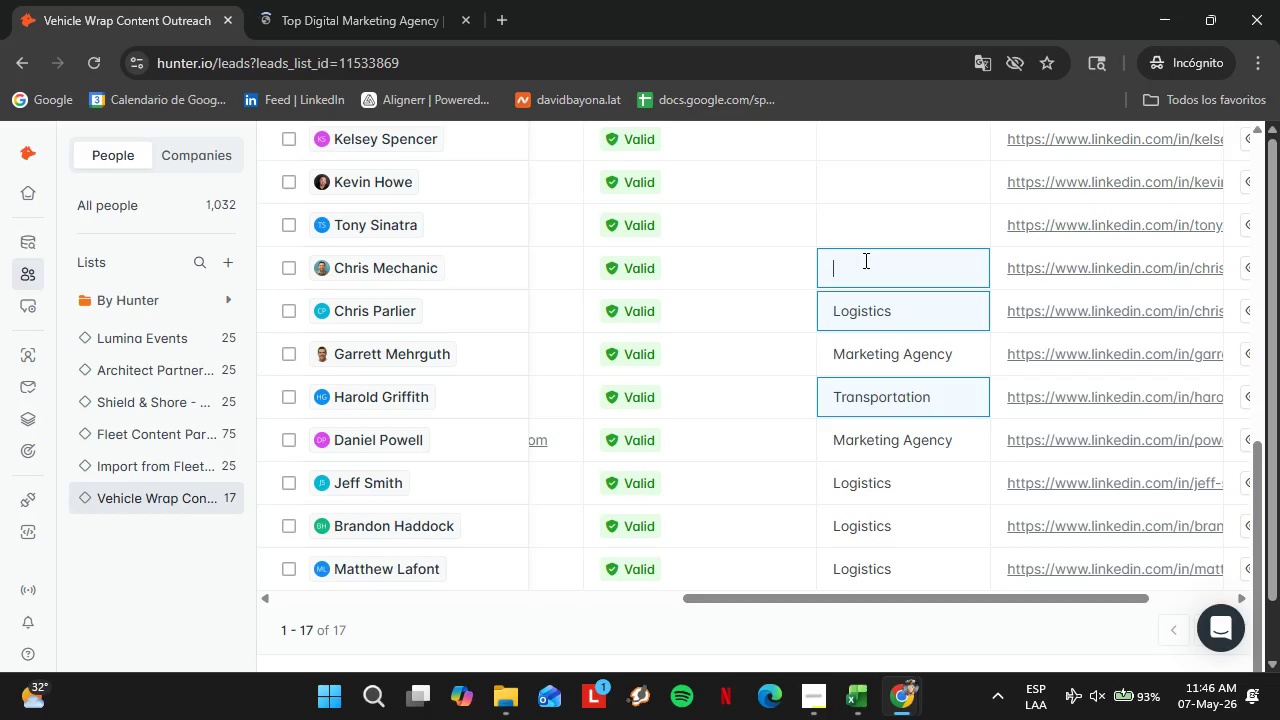 
key(Control+V)
 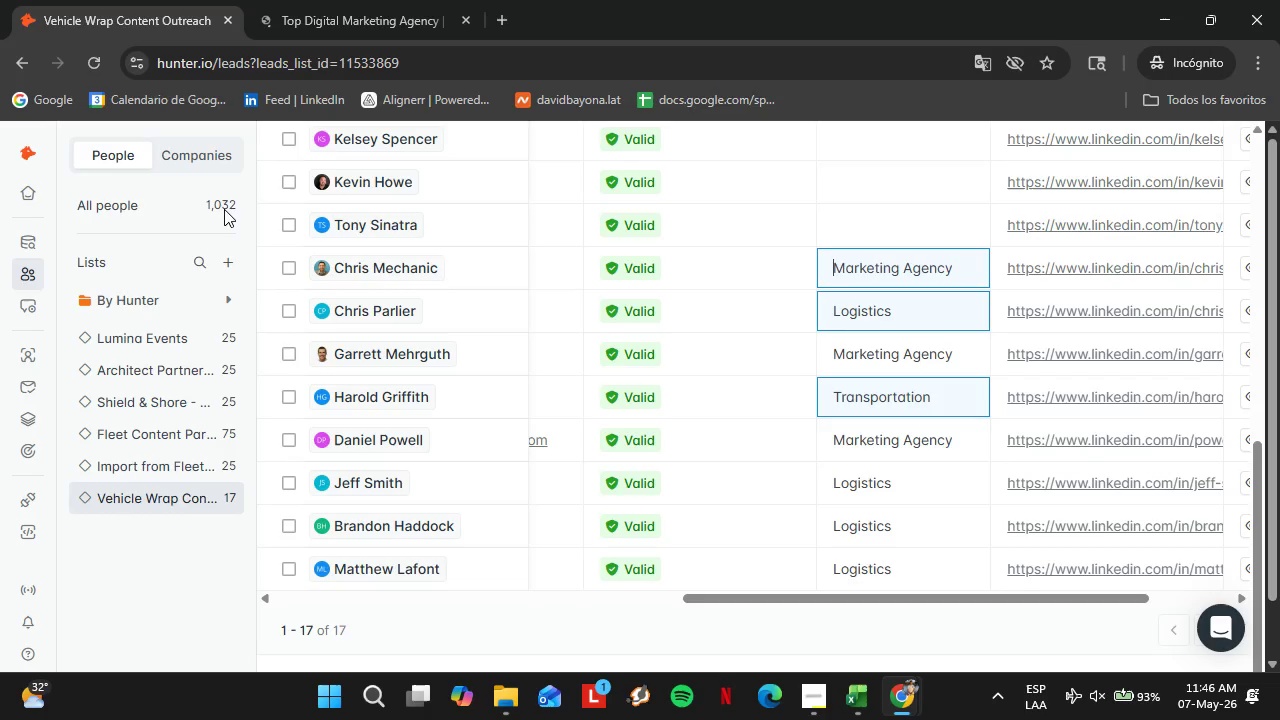 
left_click([100, 65])
 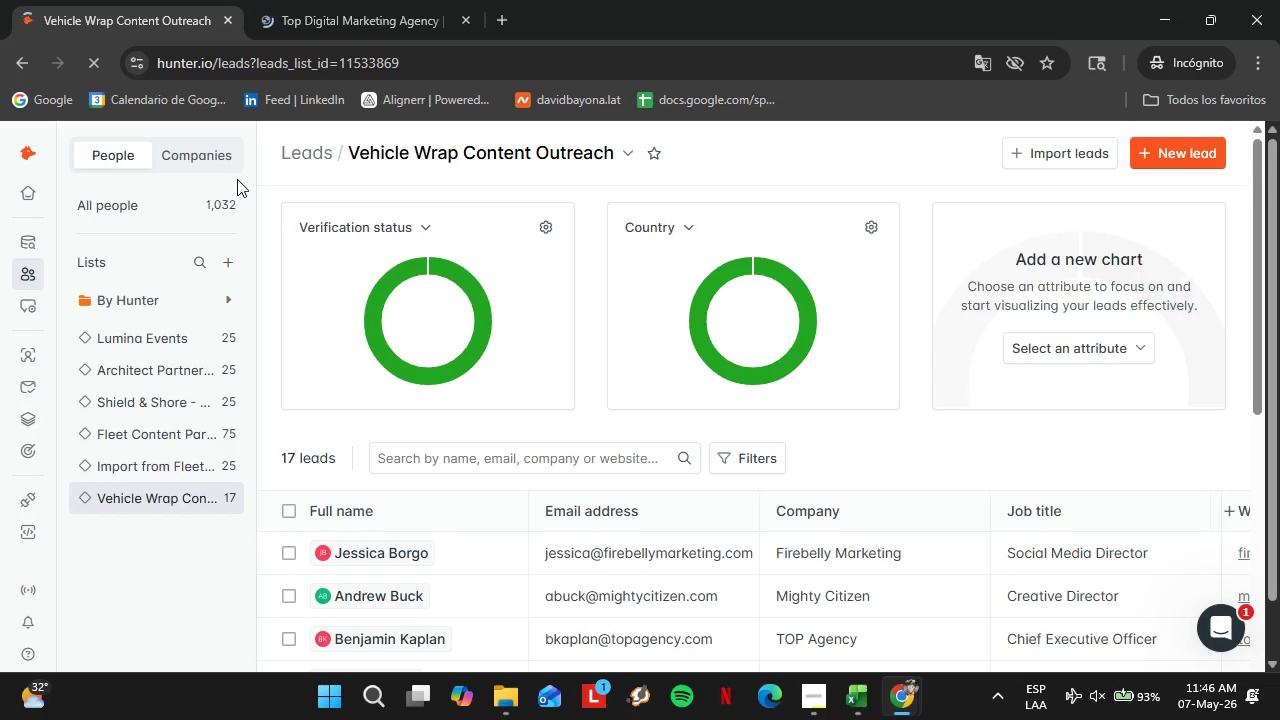 
wait(15.88)
 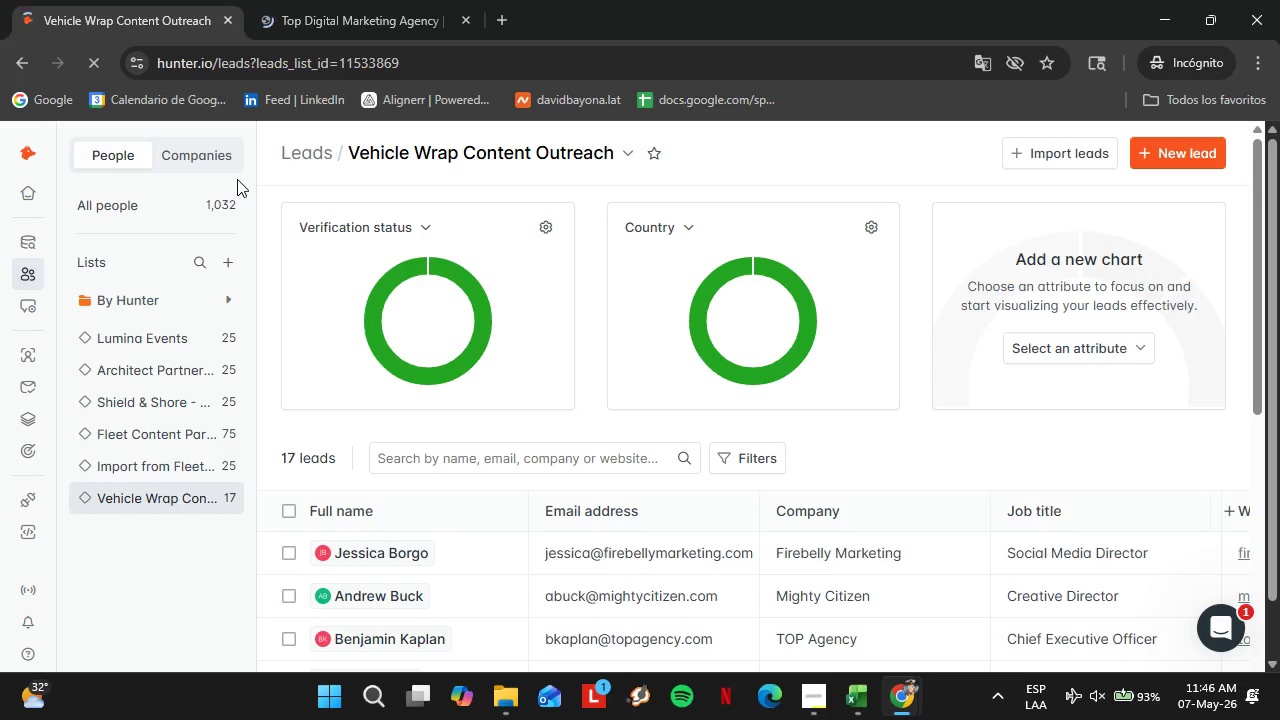 
scroll: coordinate [579, 570], scroll_direction: down, amount: 10.0
 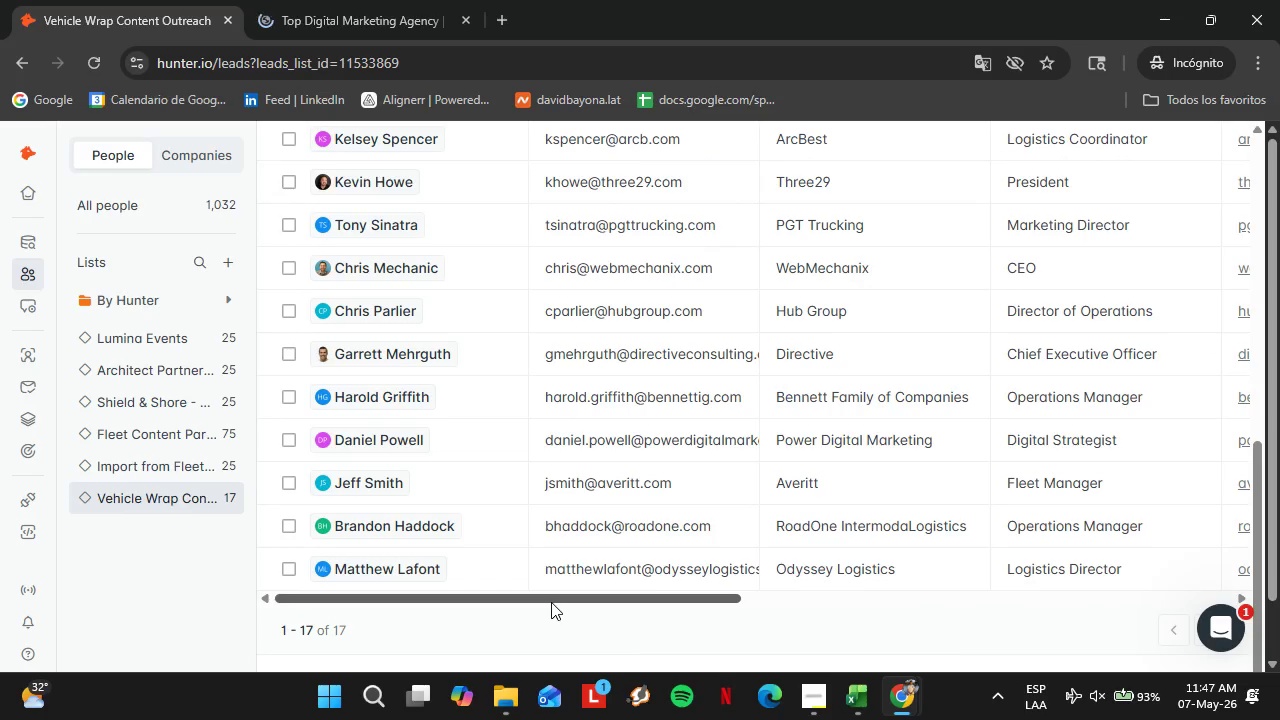 
left_click([551, 602])
 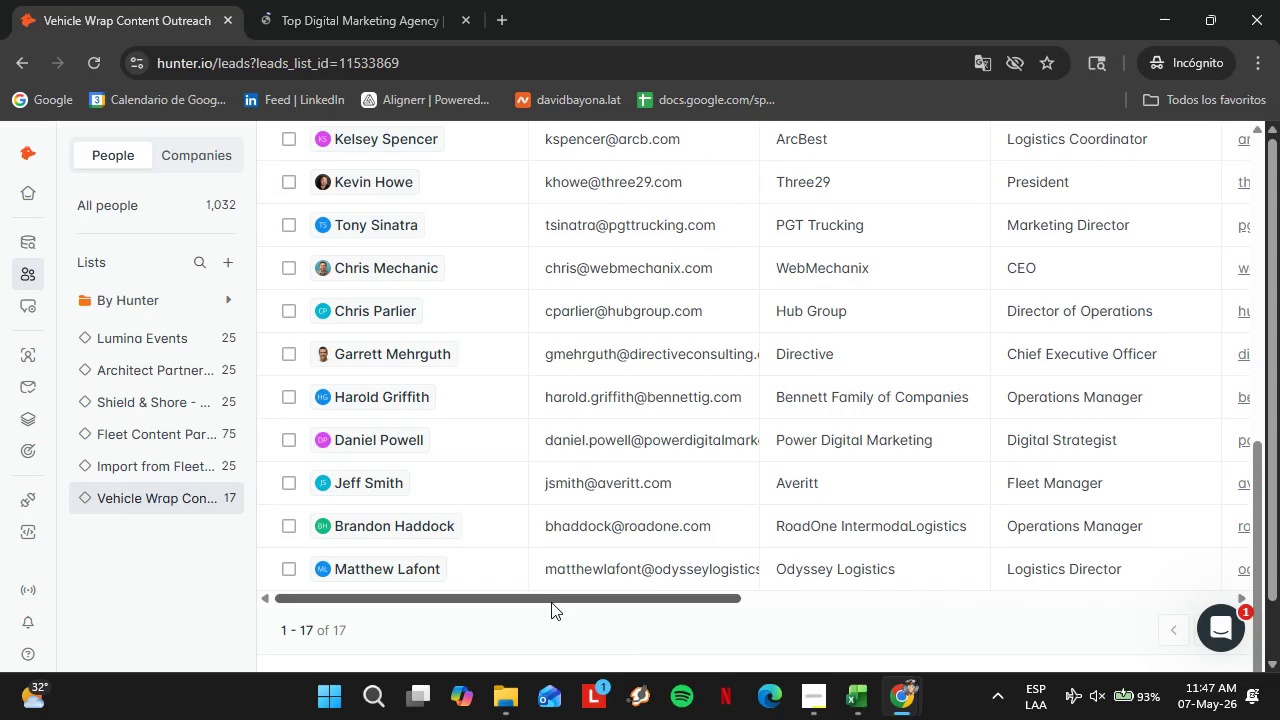 
left_click_drag(start_coordinate=[551, 602], to_coordinate=[838, 619])
 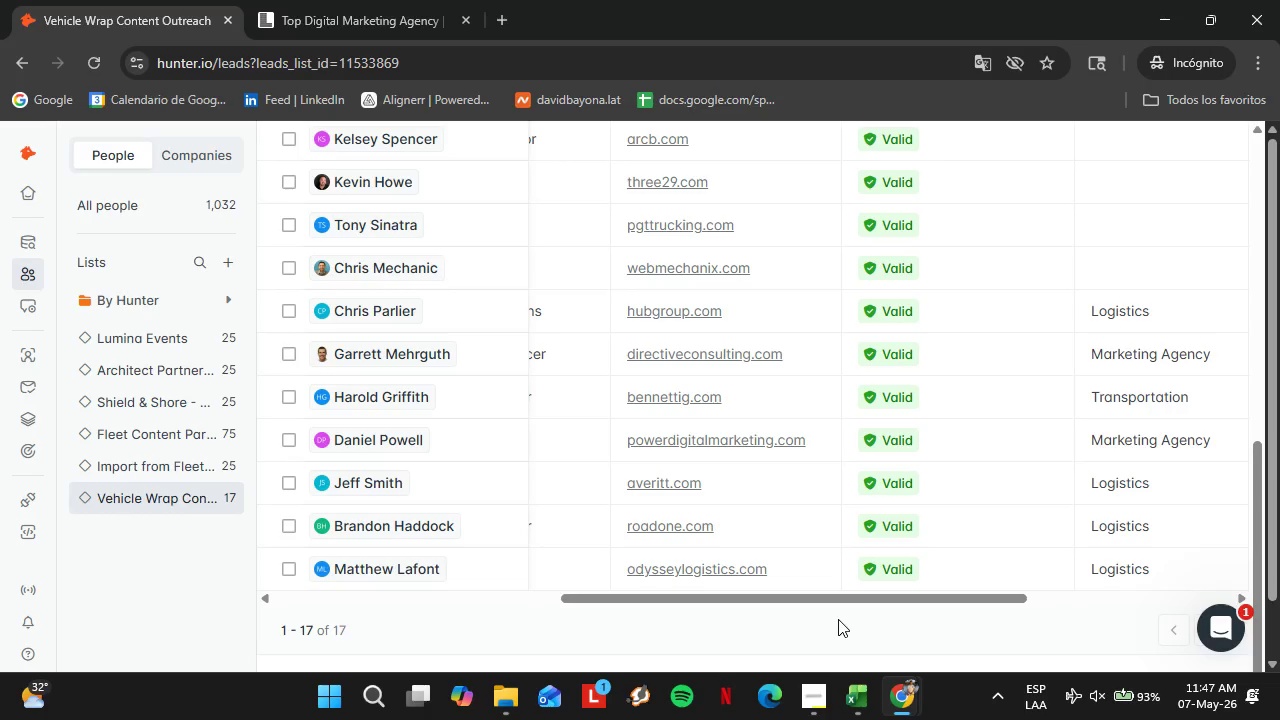 
wait(17.88)
 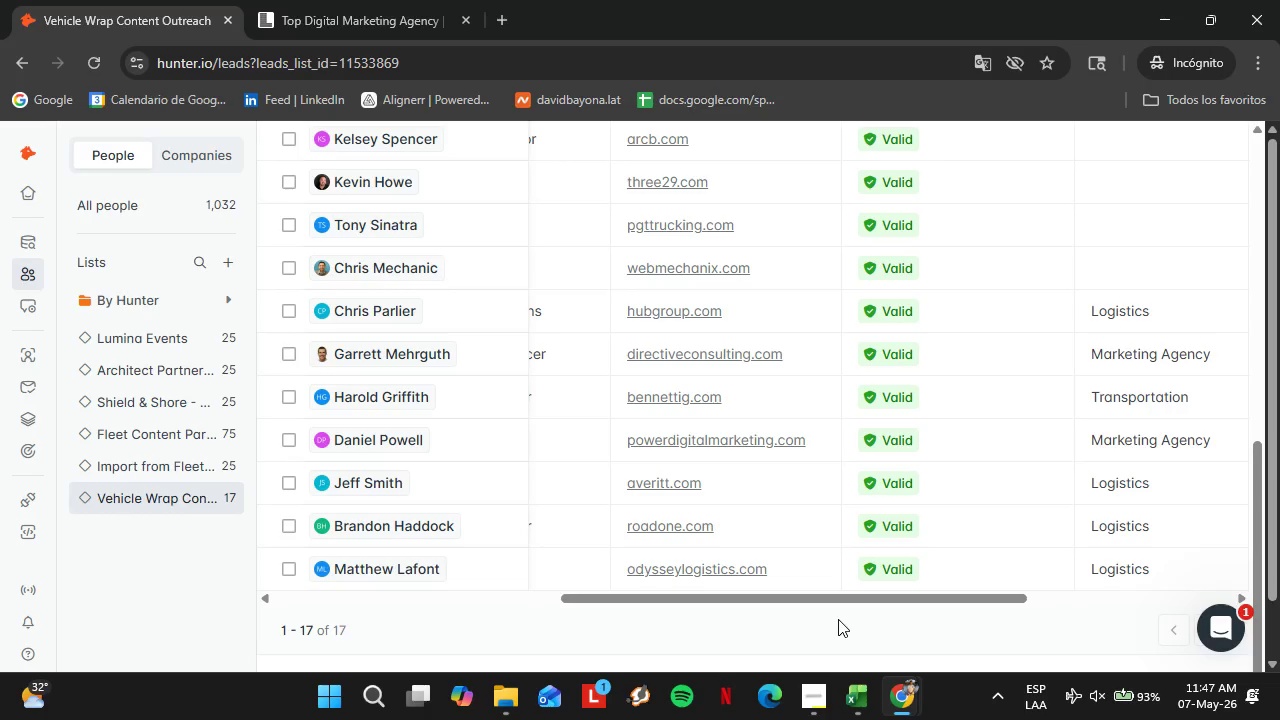 
left_click_drag(start_coordinate=[829, 596], to_coordinate=[786, 603])
 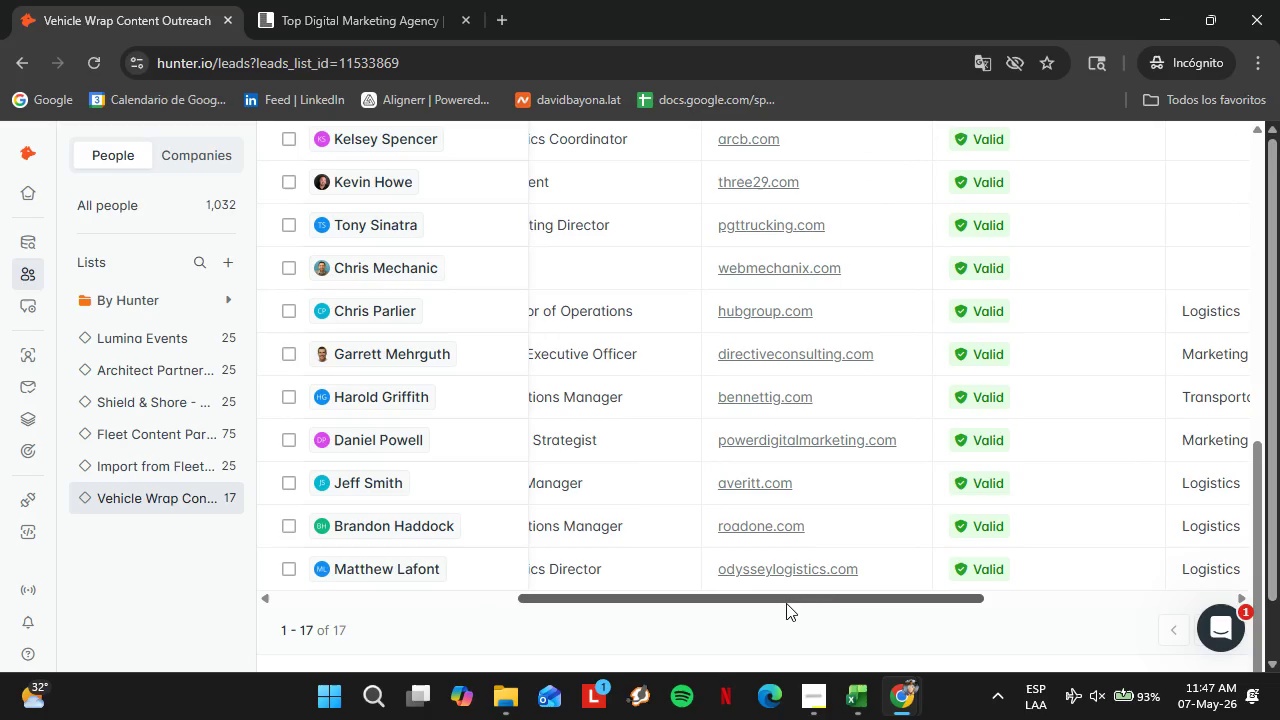 
scroll: coordinate [847, 454], scroll_direction: up, amount: 1.0
 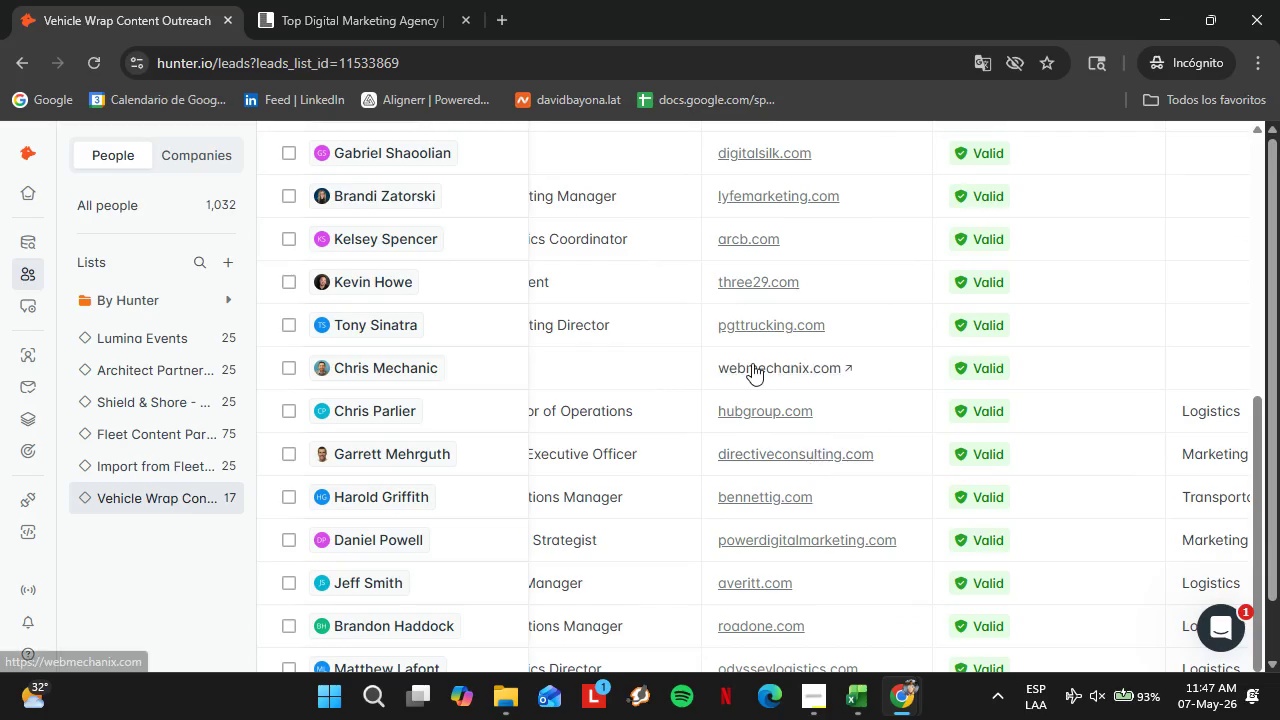 
left_click([752, 363])
 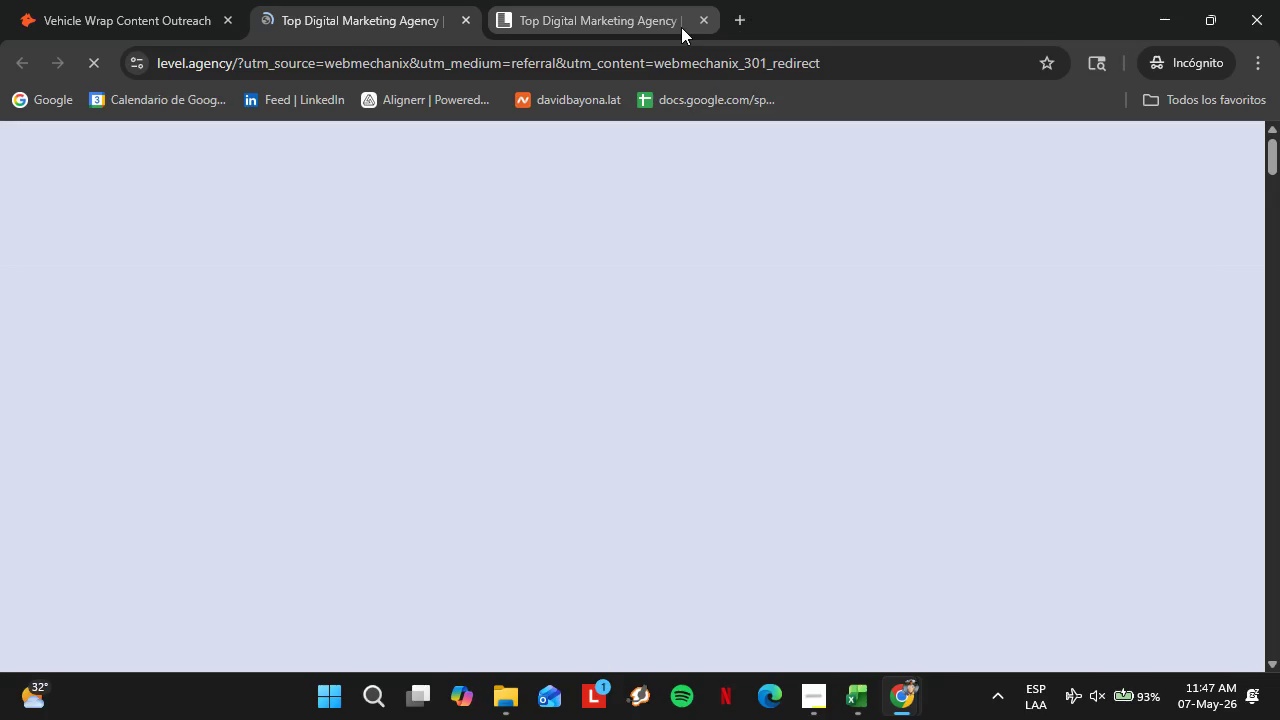 
left_click([702, 28])
 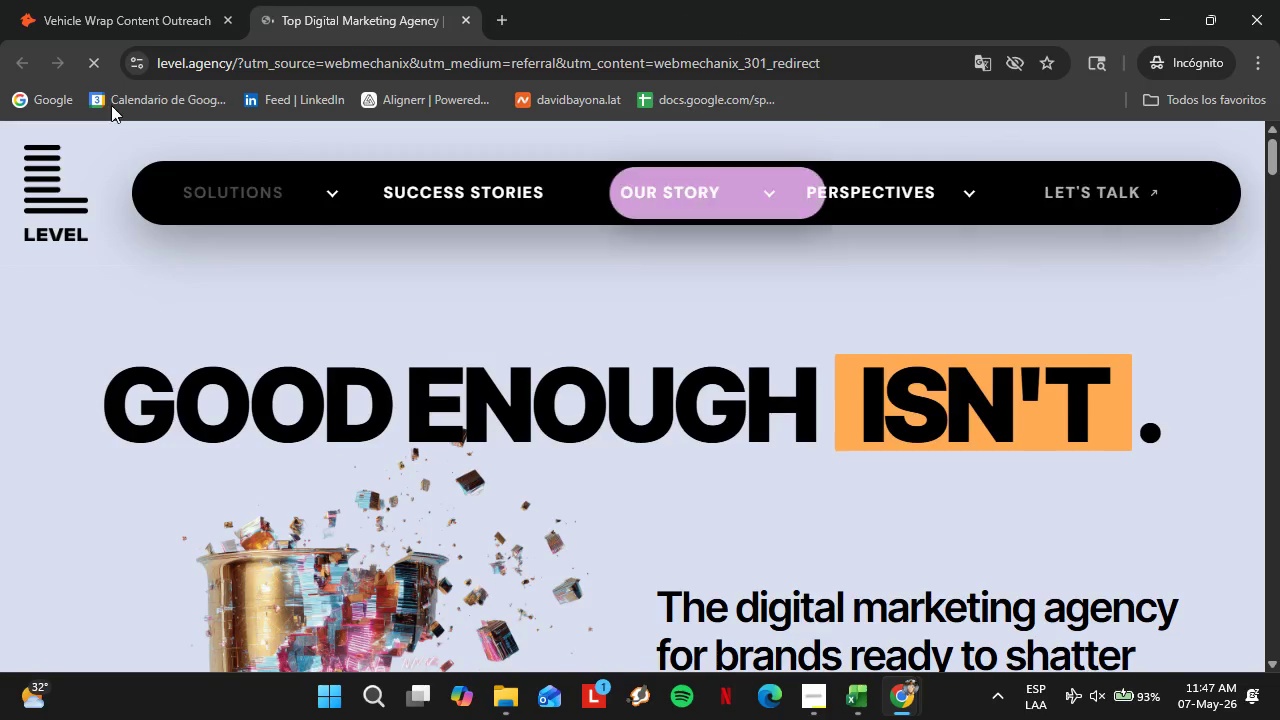 
left_click([103, 18])
 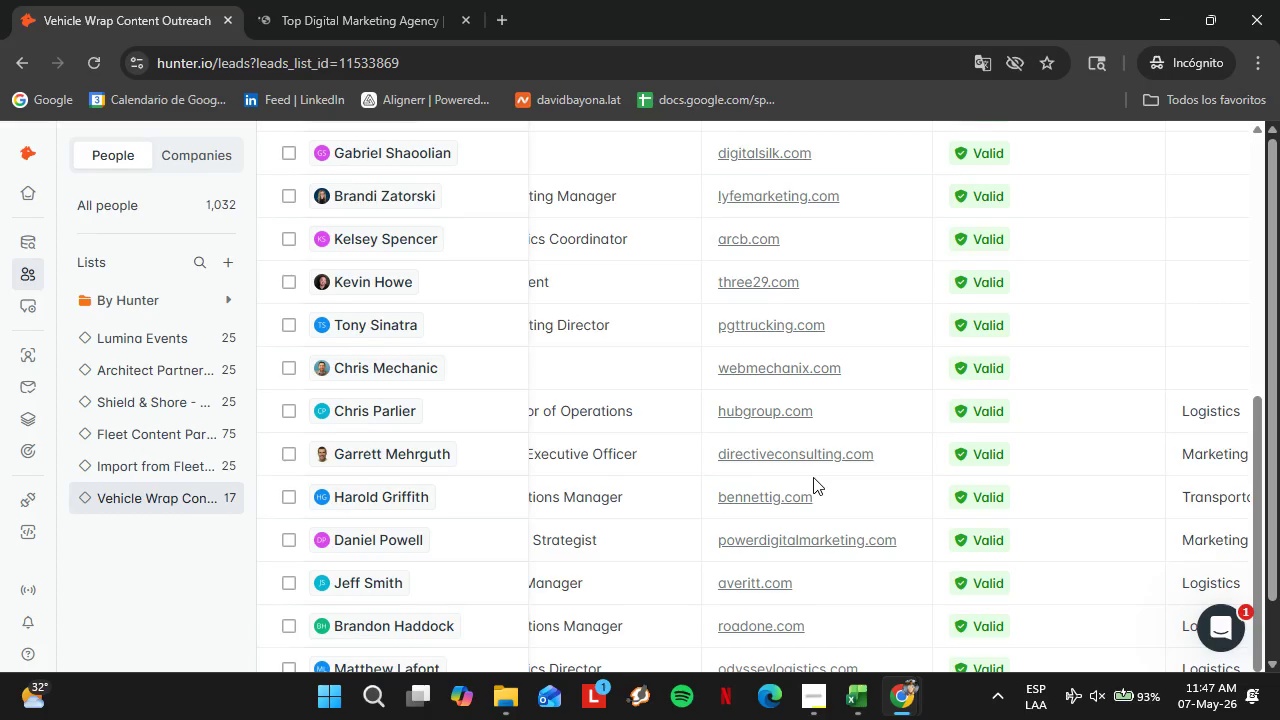 
scroll: coordinate [813, 477], scroll_direction: down, amount: 2.0
 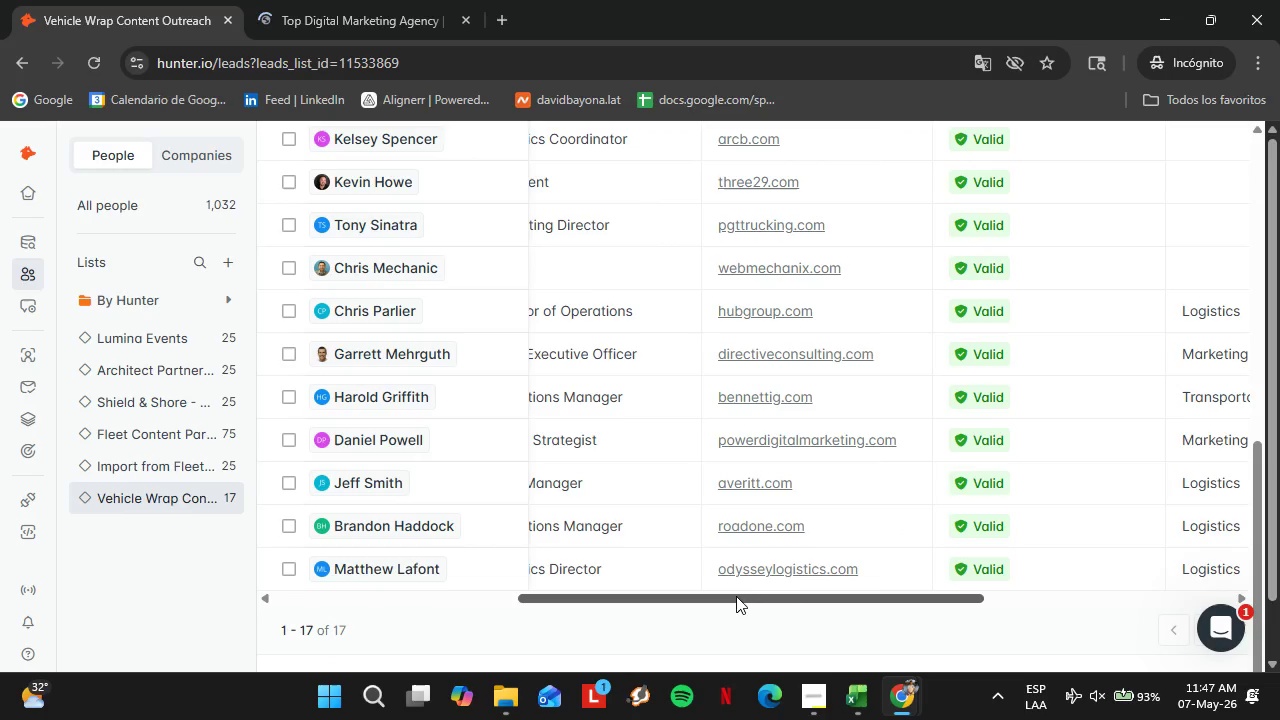 
left_click_drag(start_coordinate=[736, 596], to_coordinate=[847, 592])
 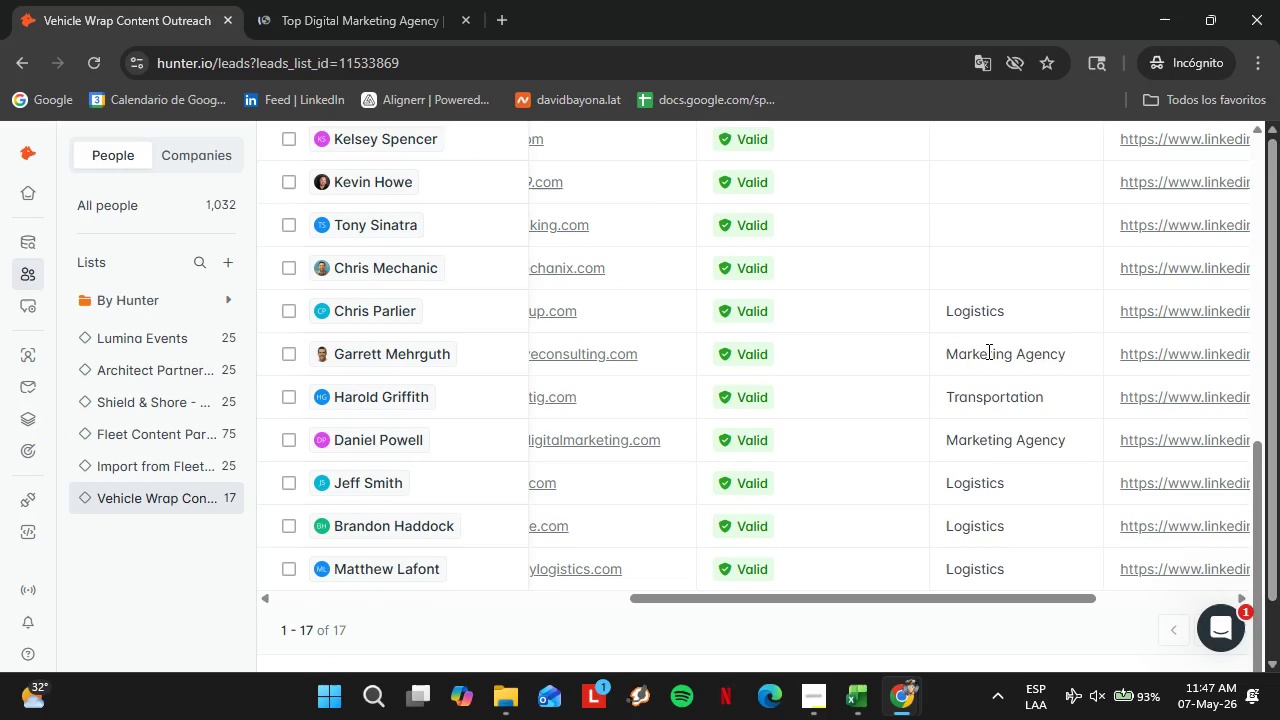 
double_click([987, 351])
 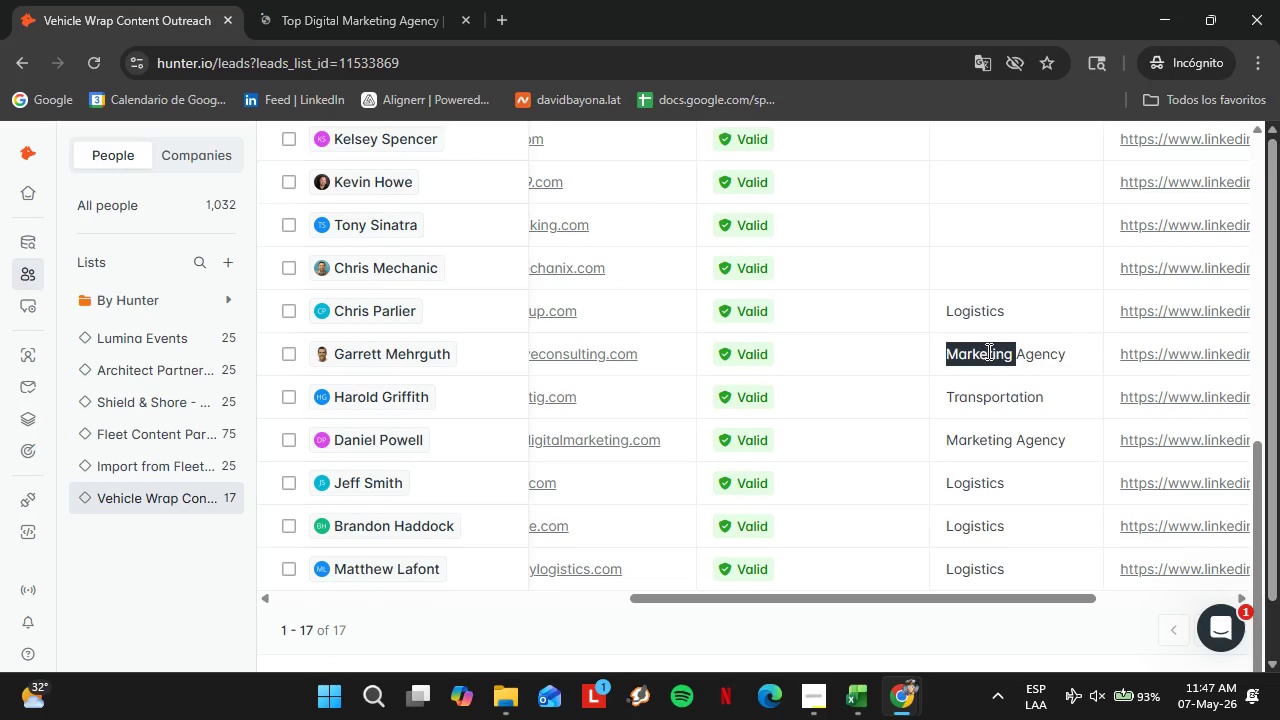 
triple_click([987, 351])
 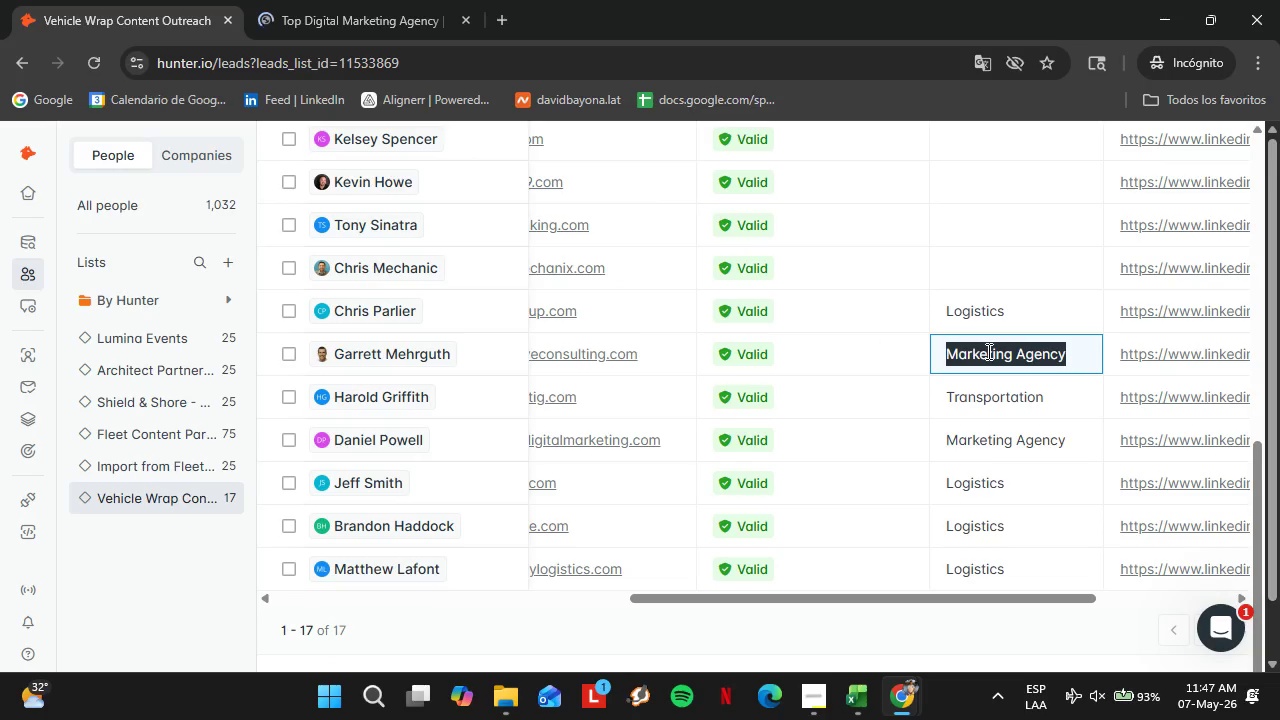 
key(Control+C)
 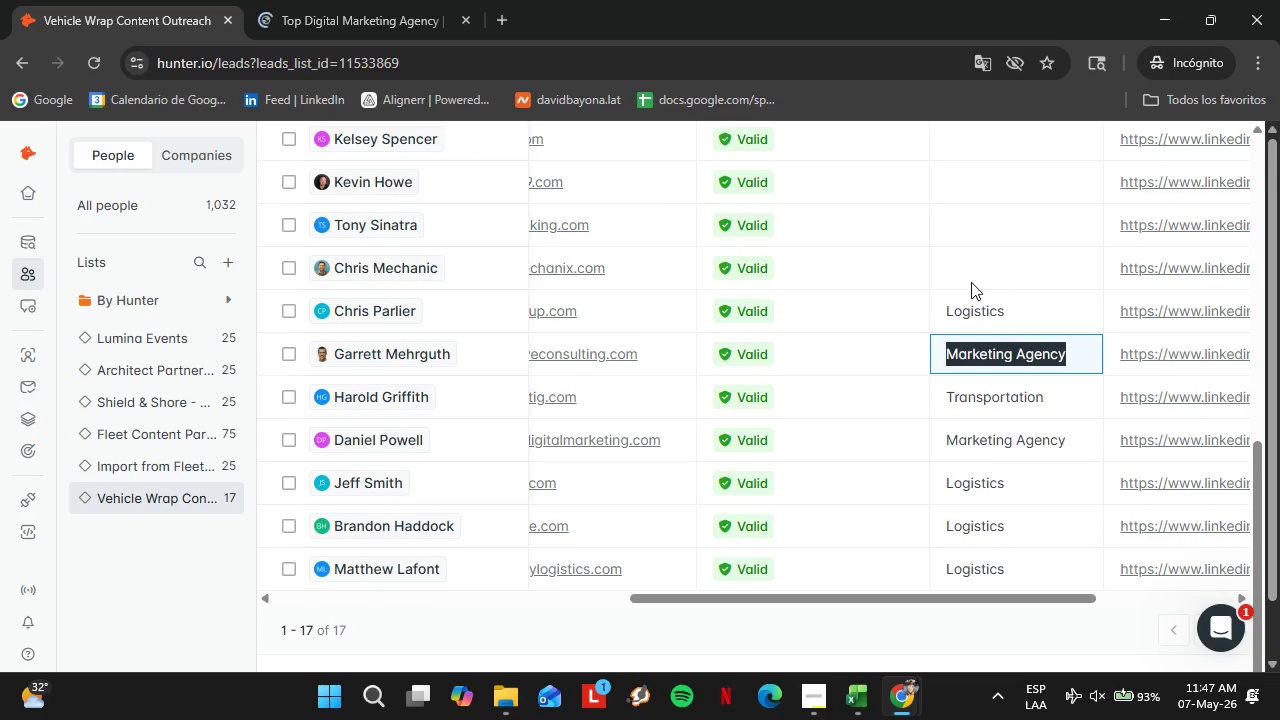 
double_click([973, 279])
 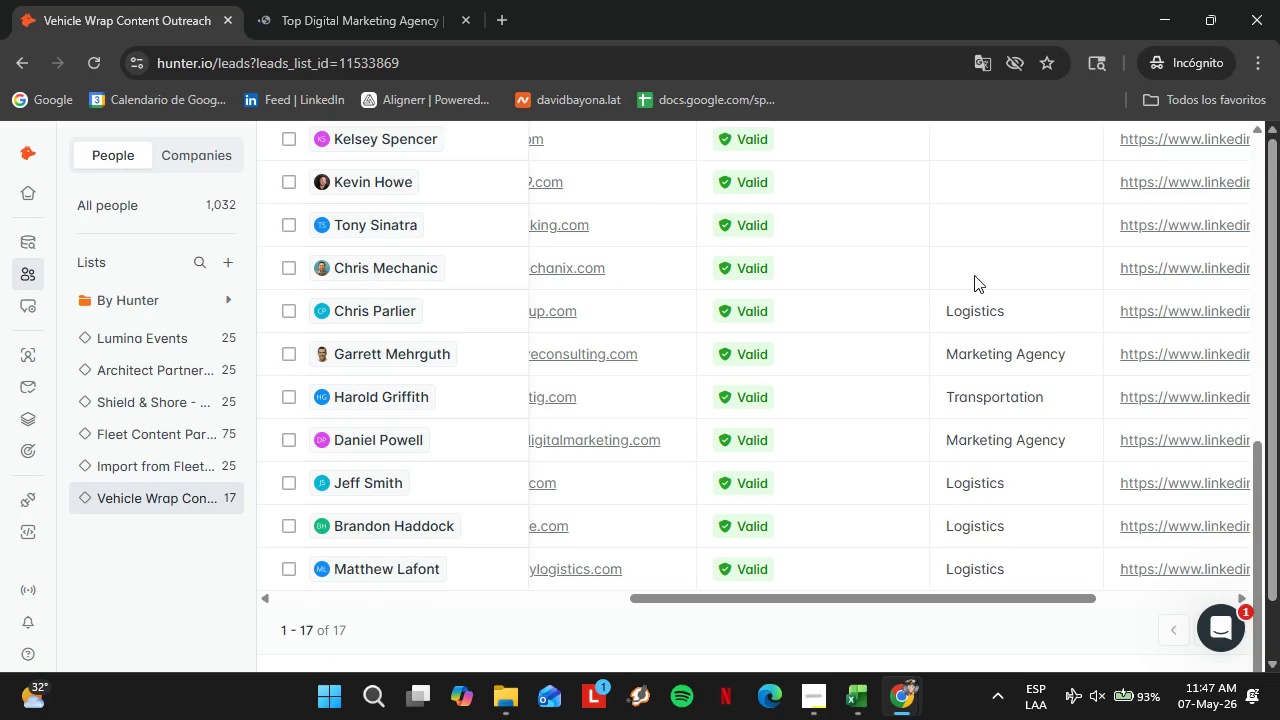 
triple_click([974, 275])
 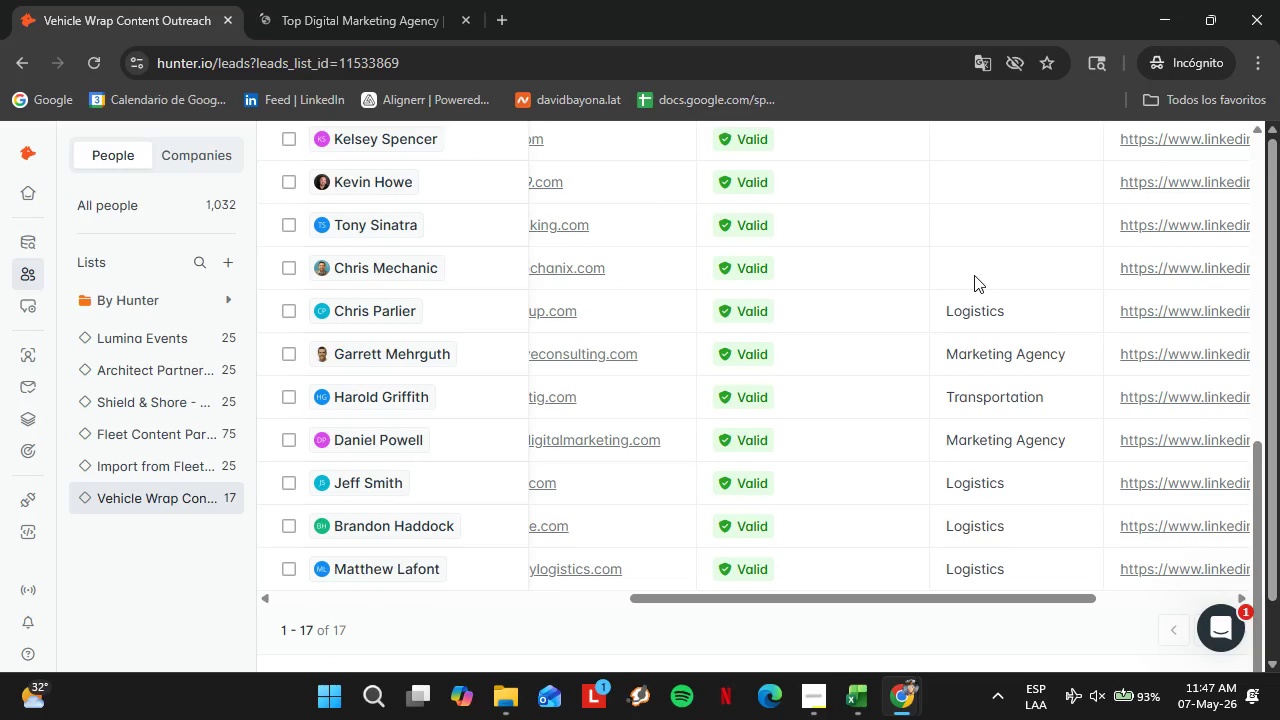 
triple_click([974, 275])
 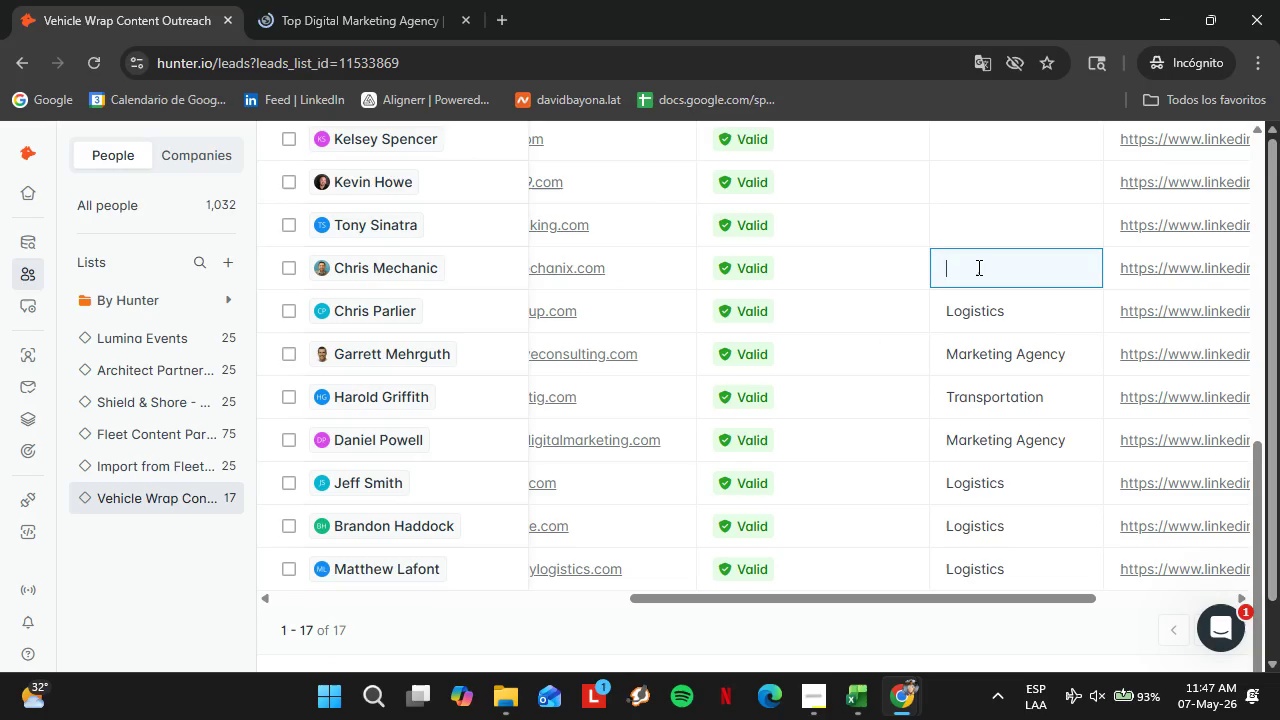 
triple_click([977, 267])
 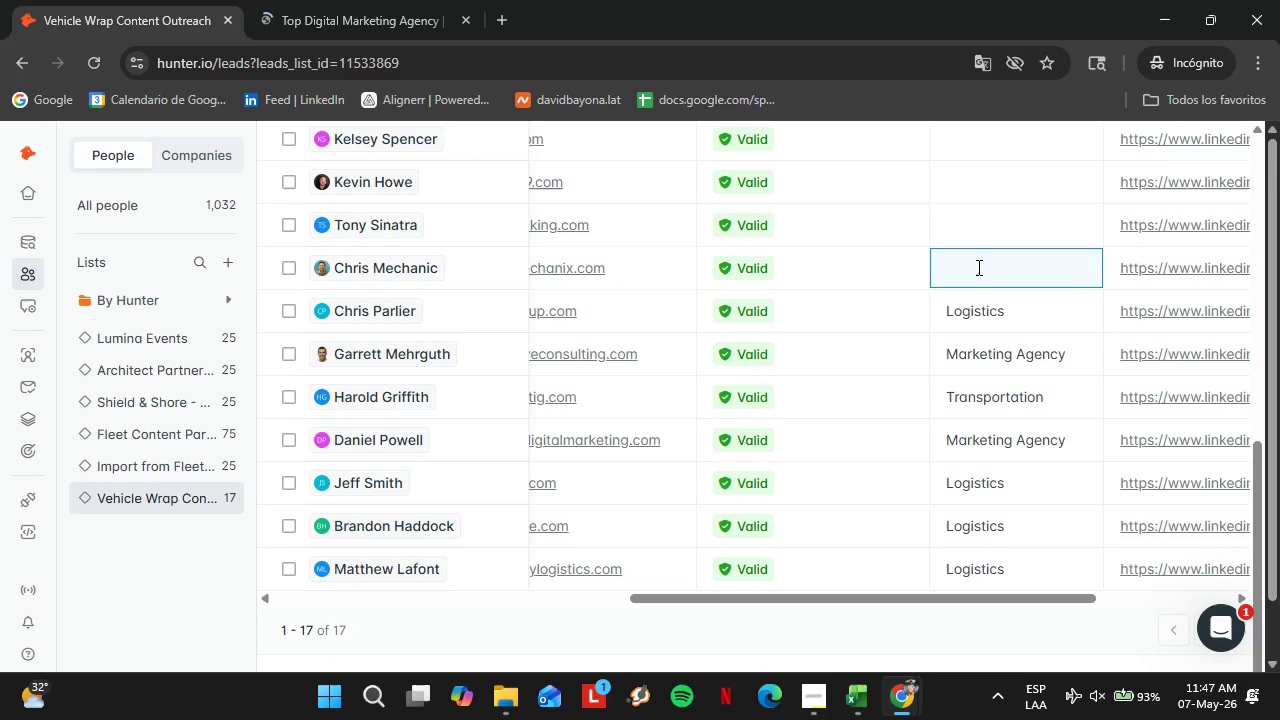 
key(Control+V)
 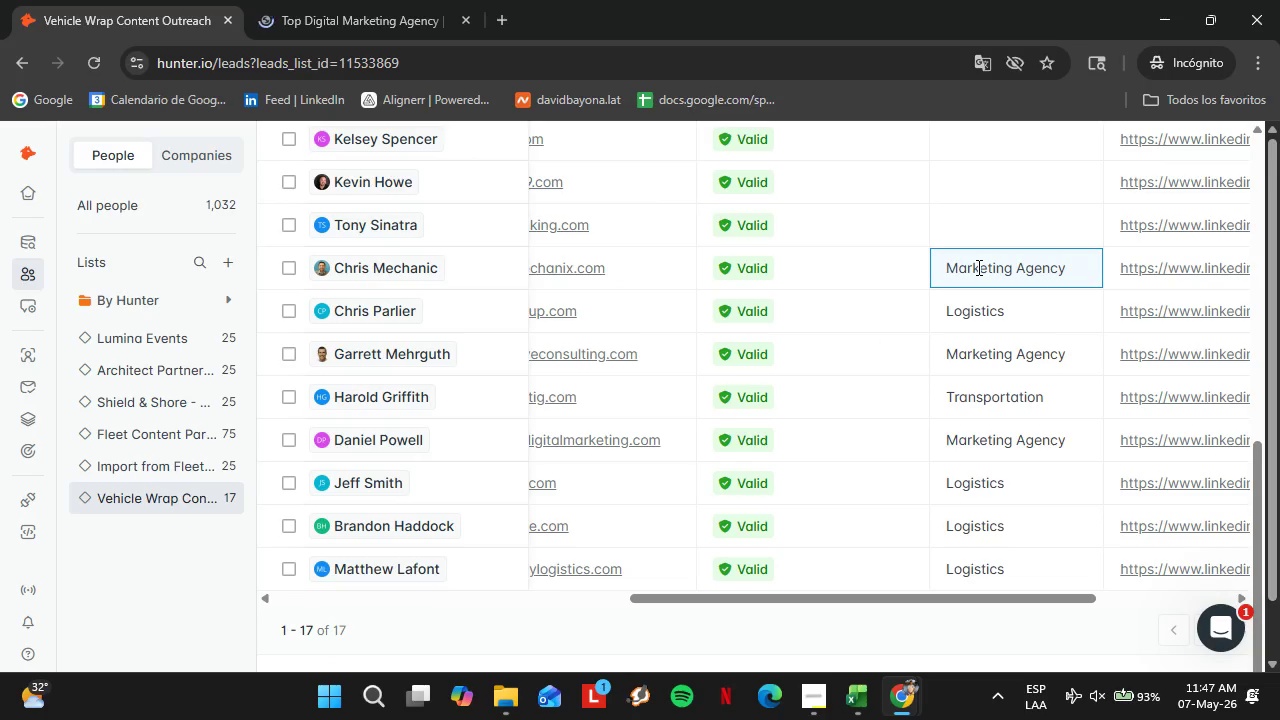 
key(Enter)
 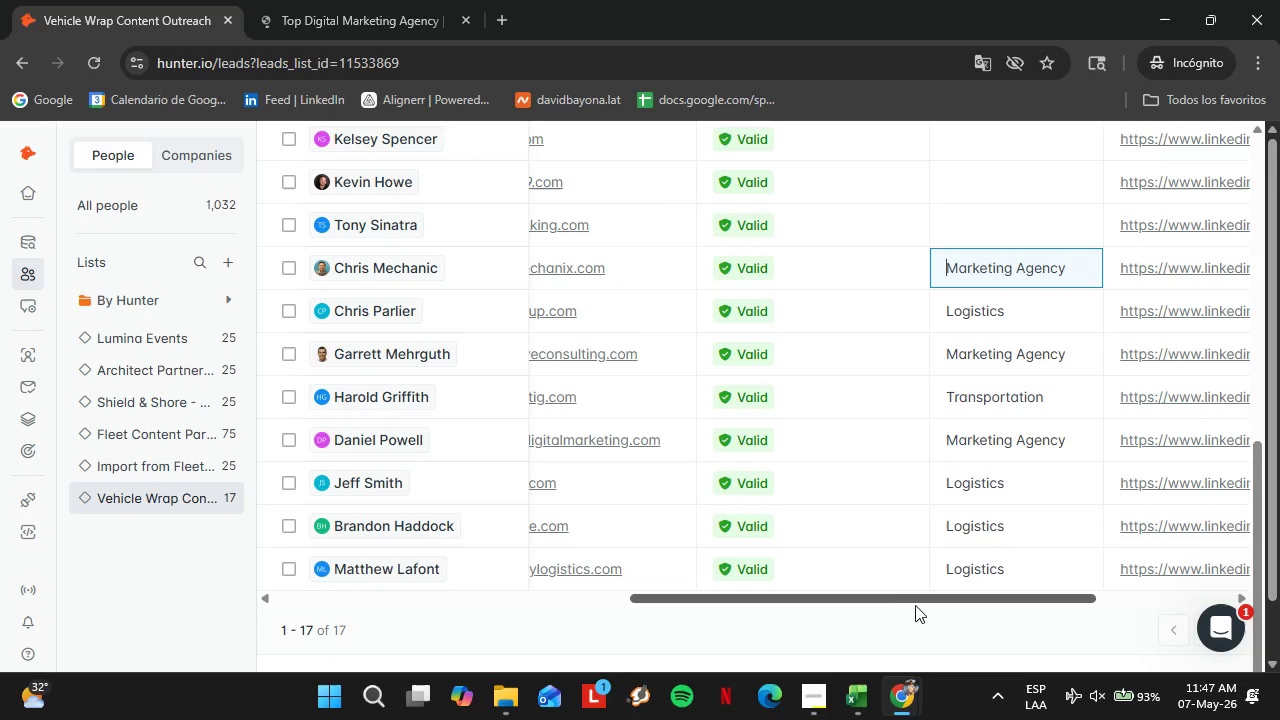 
left_click_drag(start_coordinate=[904, 594], to_coordinate=[944, 613])
 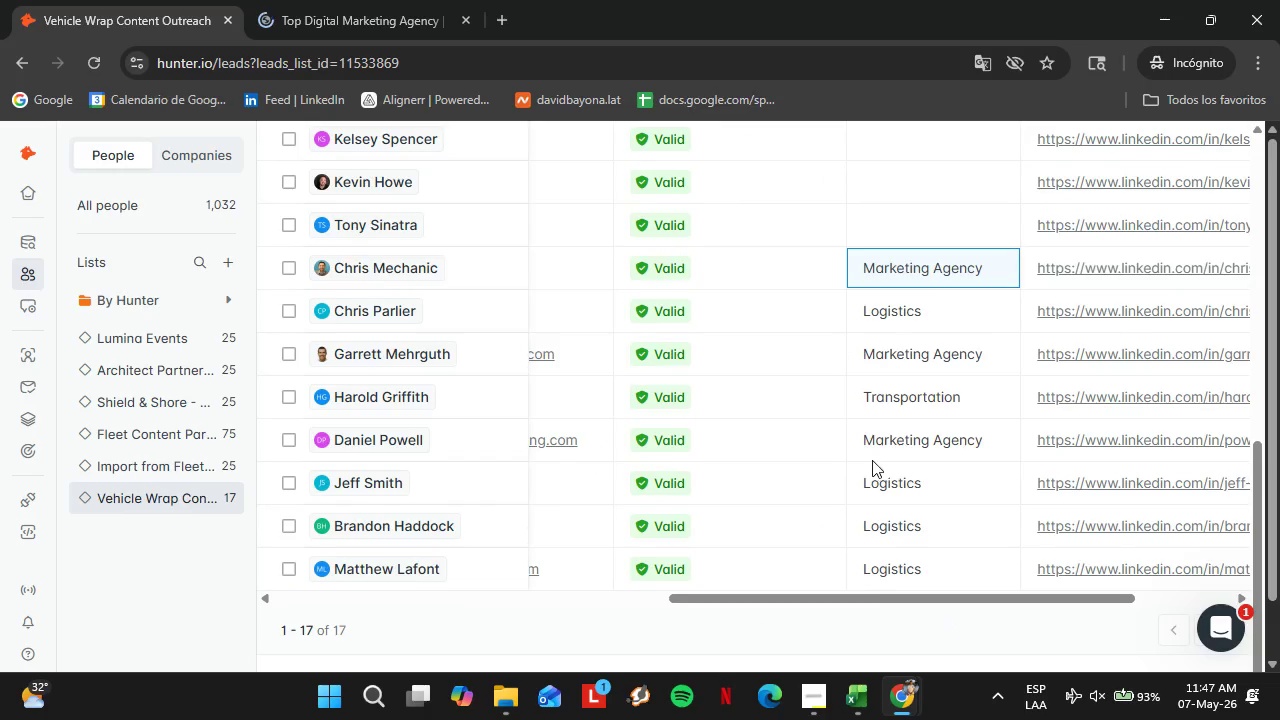 
scroll: coordinate [872, 459], scroll_direction: up, amount: 2.0
 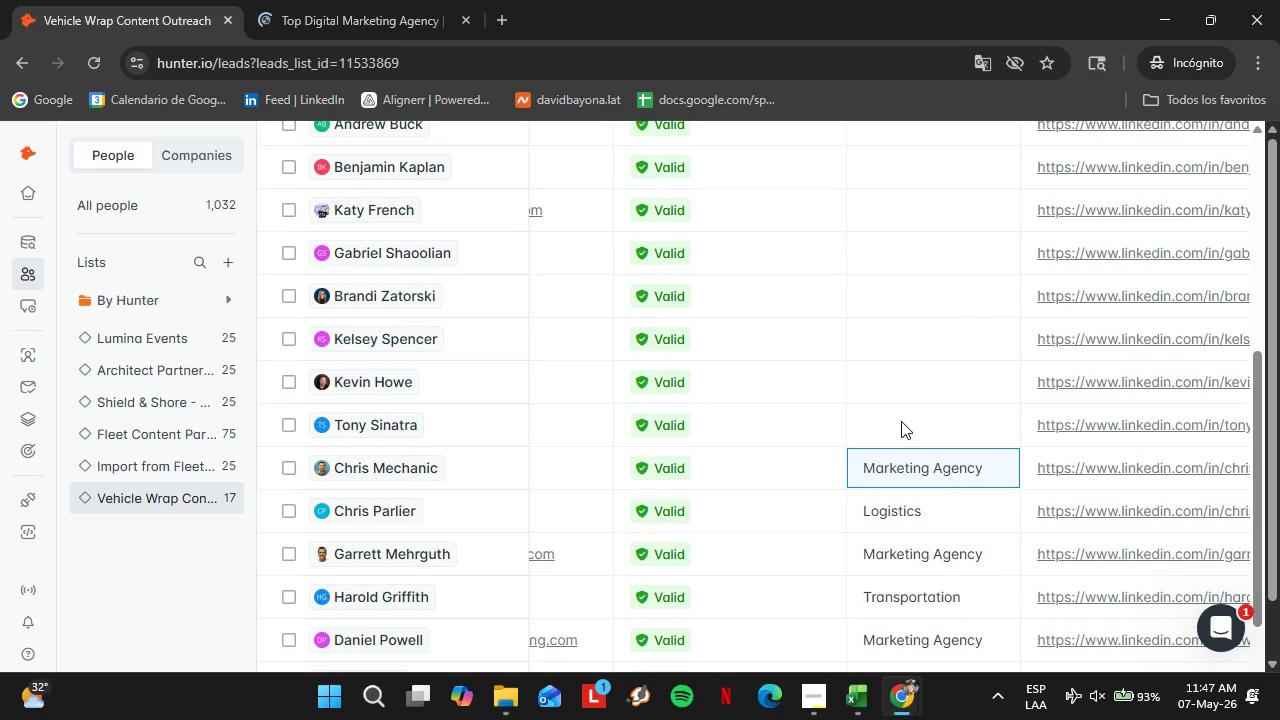 
double_click([901, 421])
 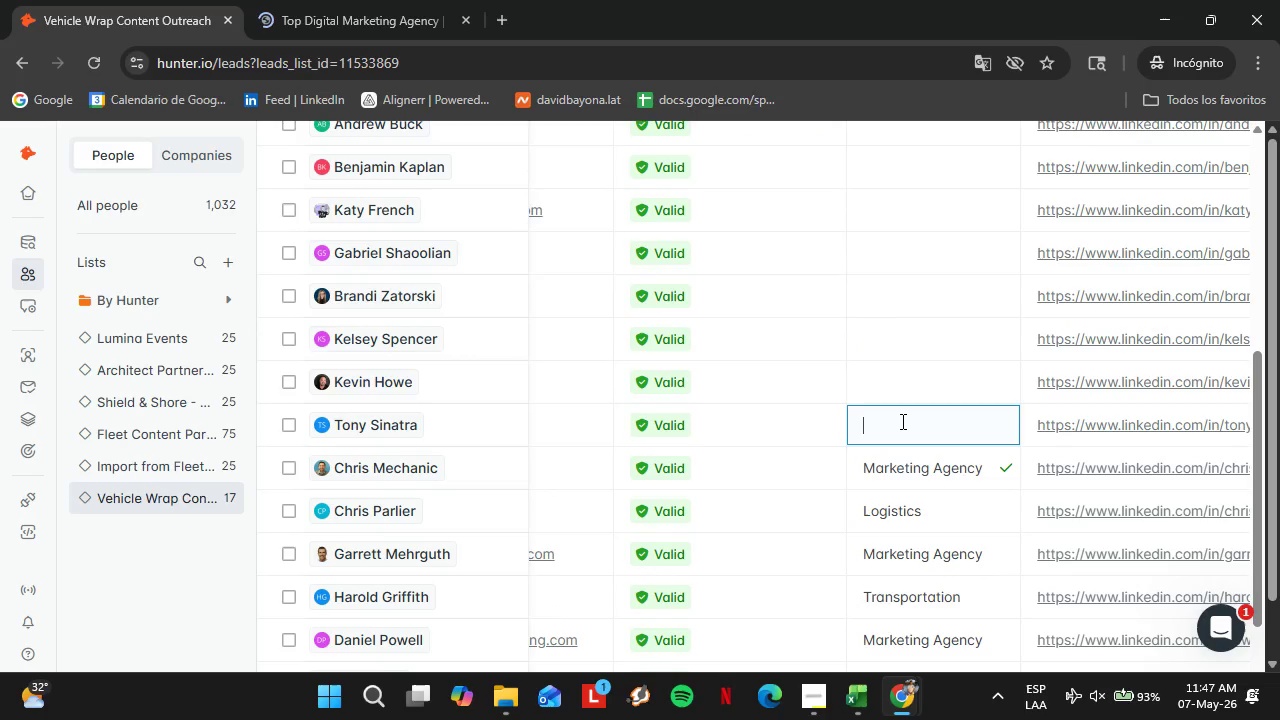 
triple_click([901, 421])
 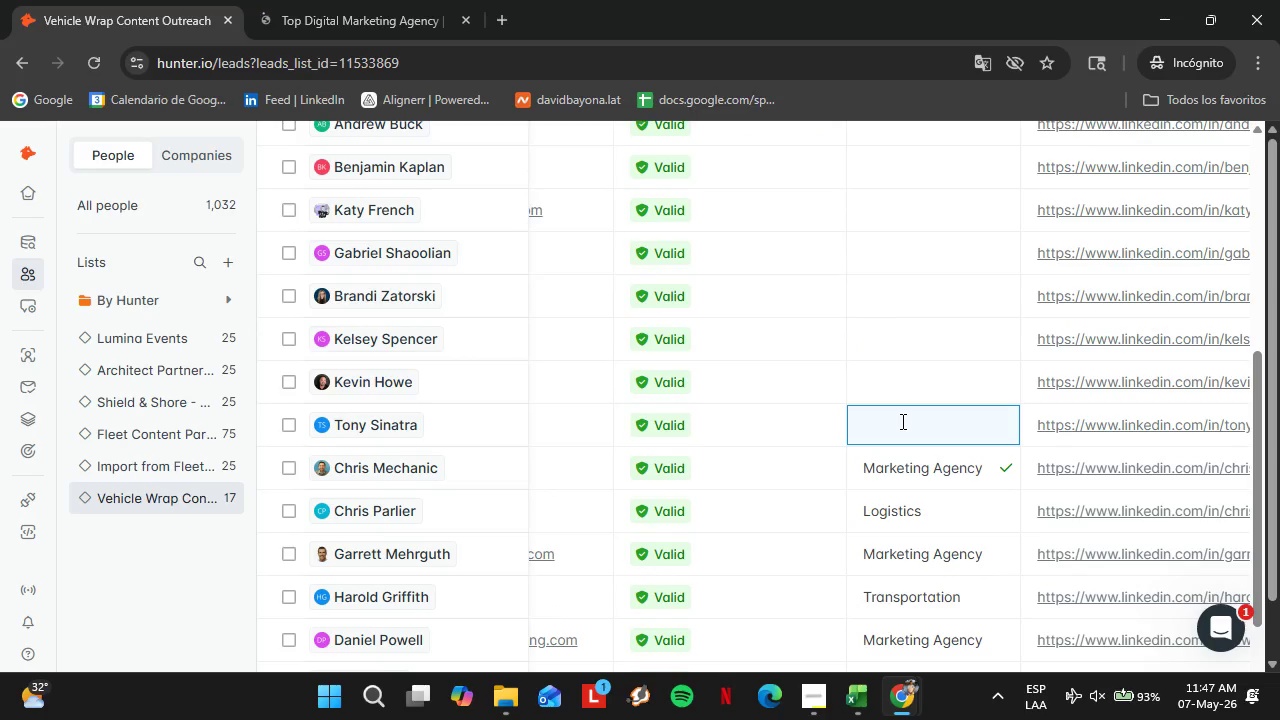 
key(Control+V)
 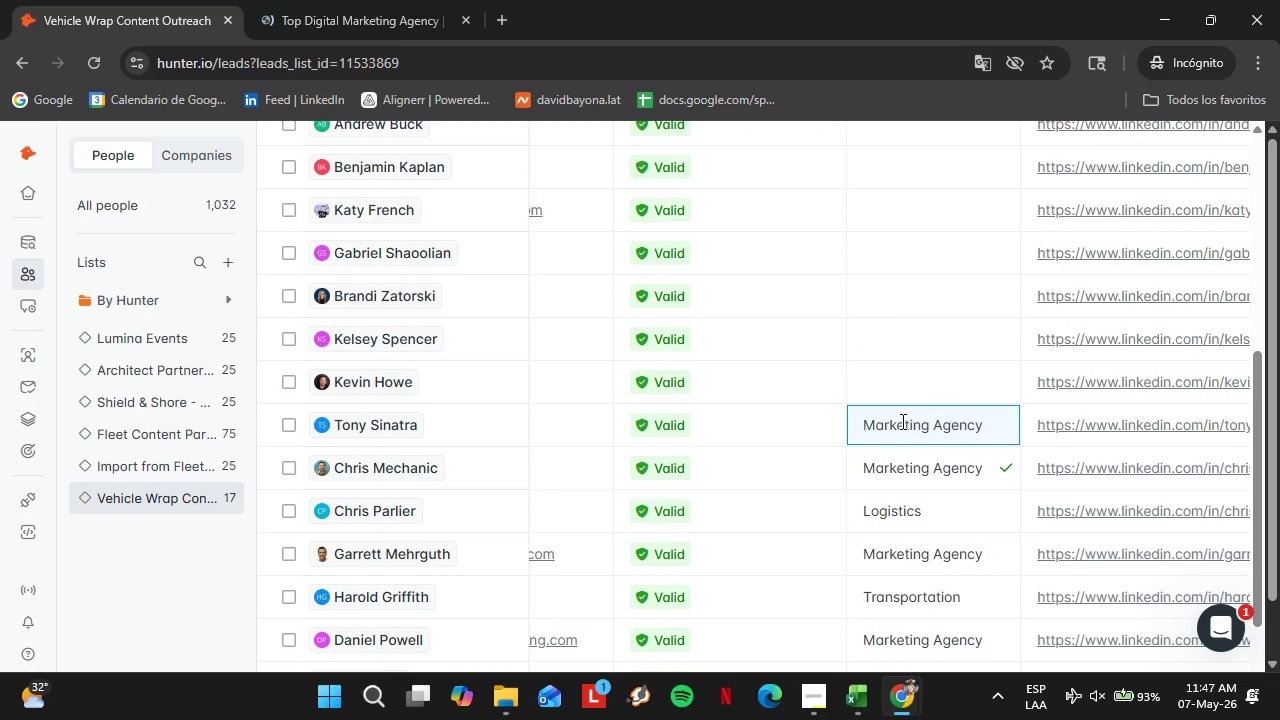 
key(Enter)
 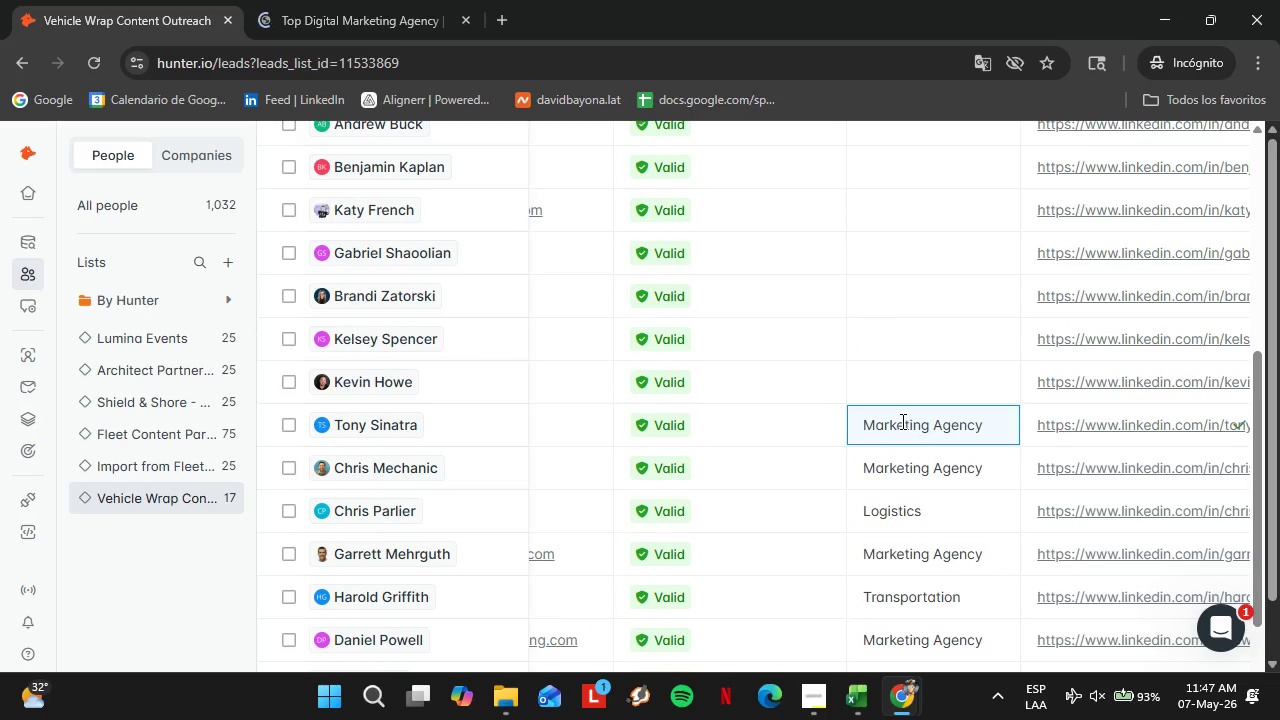 
scroll: coordinate [977, 514], scroll_direction: down, amount: 3.0
 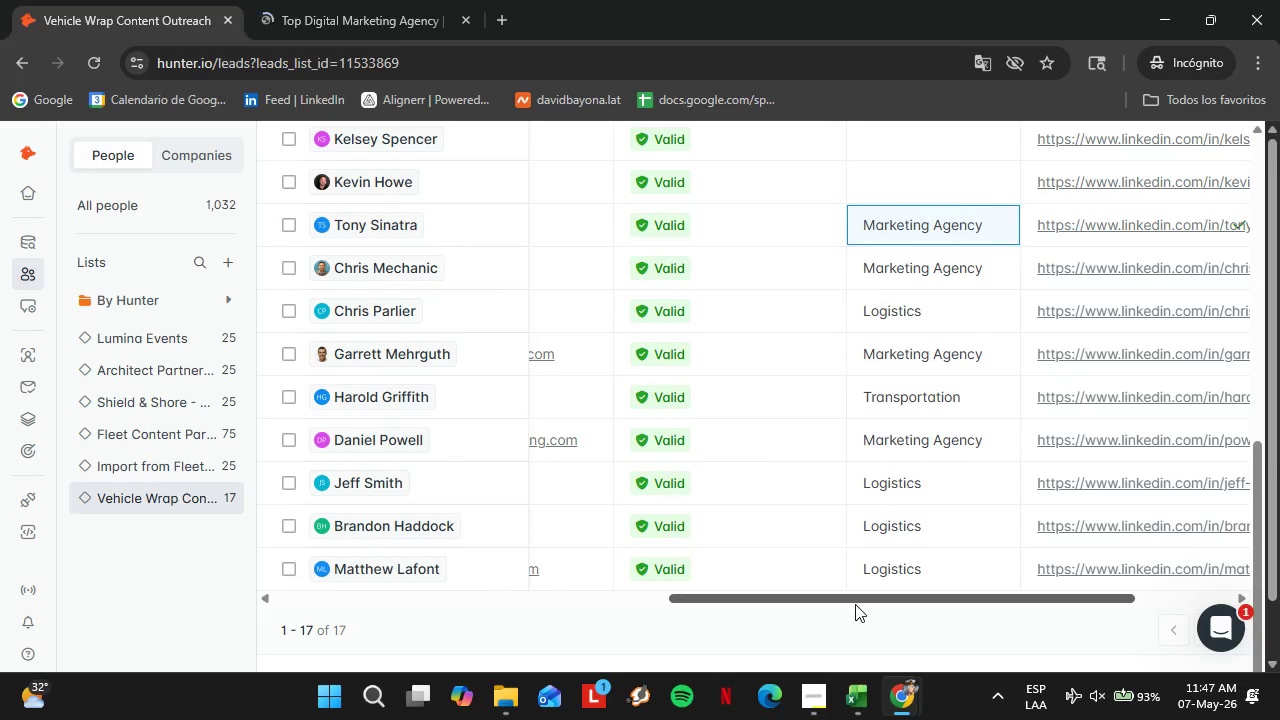 
left_click_drag(start_coordinate=[855, 604], to_coordinate=[706, 591])
 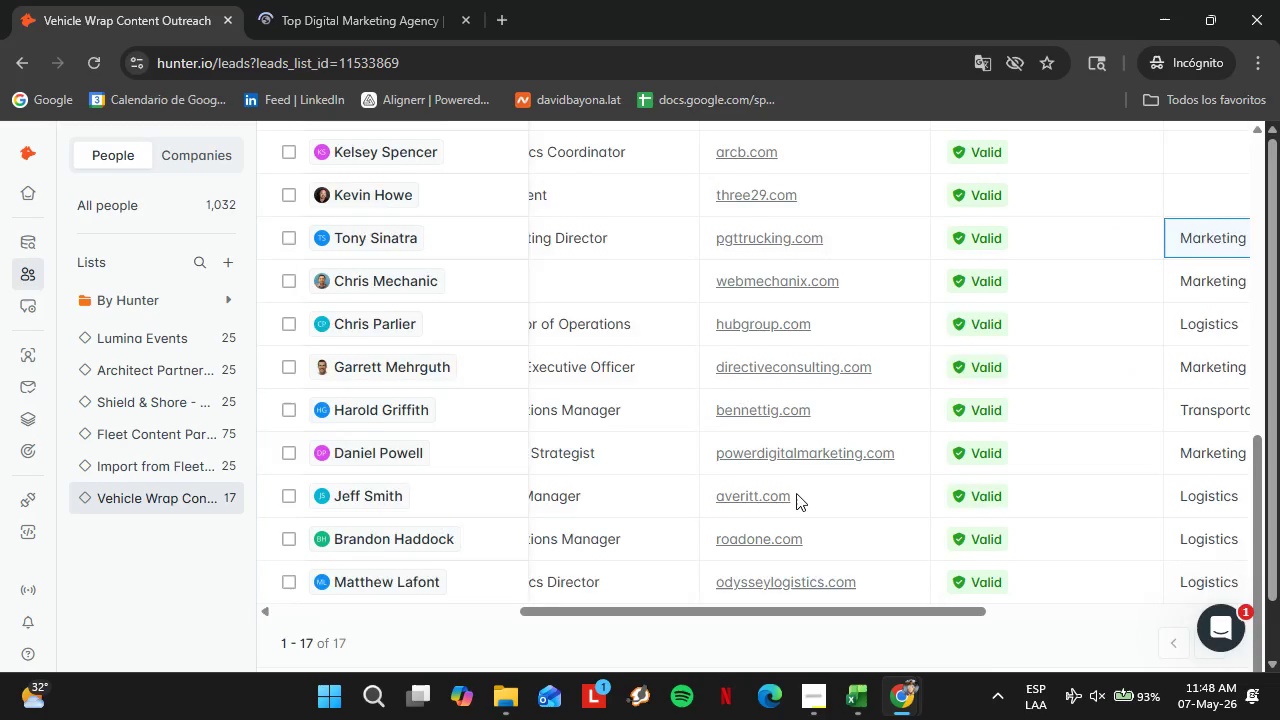 
scroll: coordinate [796, 493], scroll_direction: up, amount: 1.0
 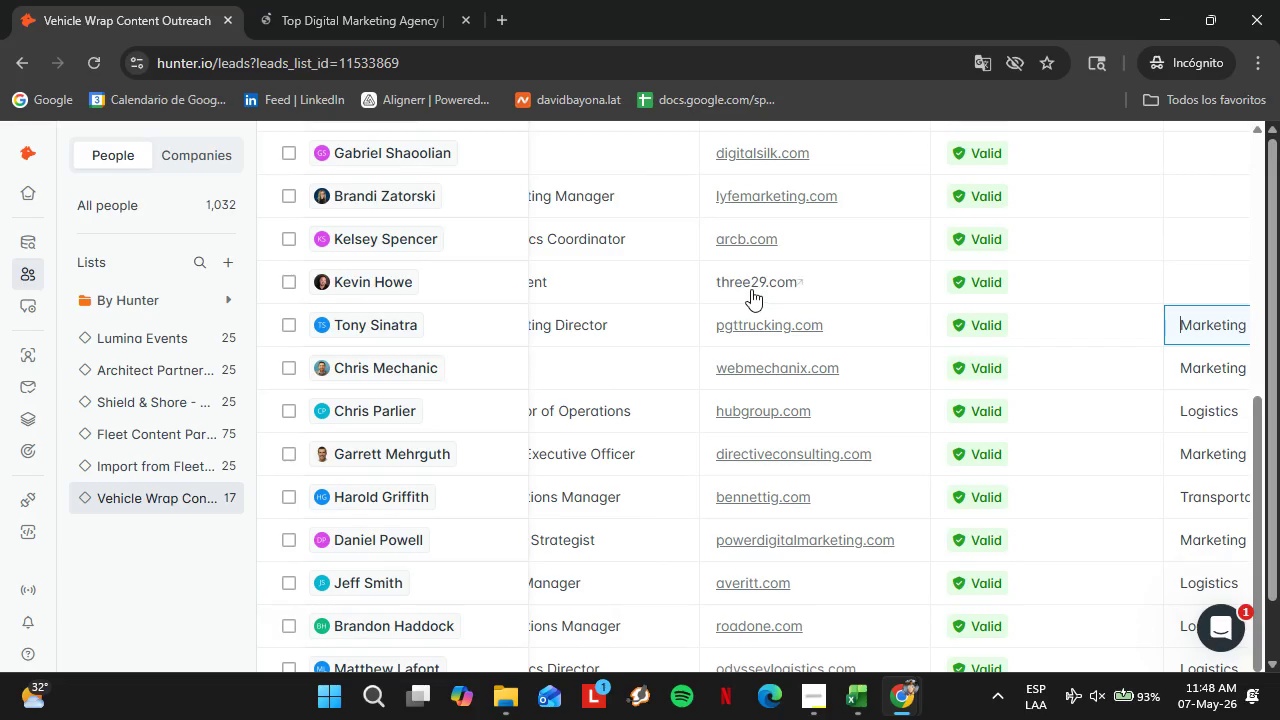 
left_click([750, 285])
 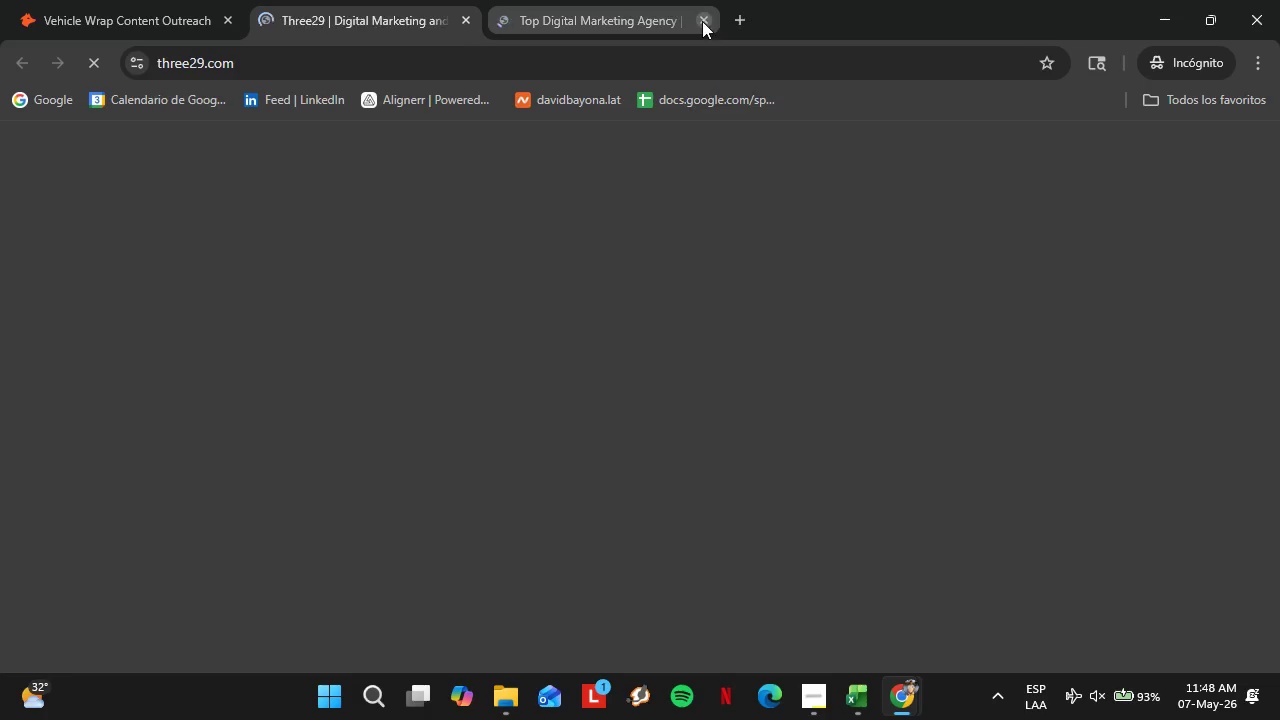 
left_click([700, 22])
 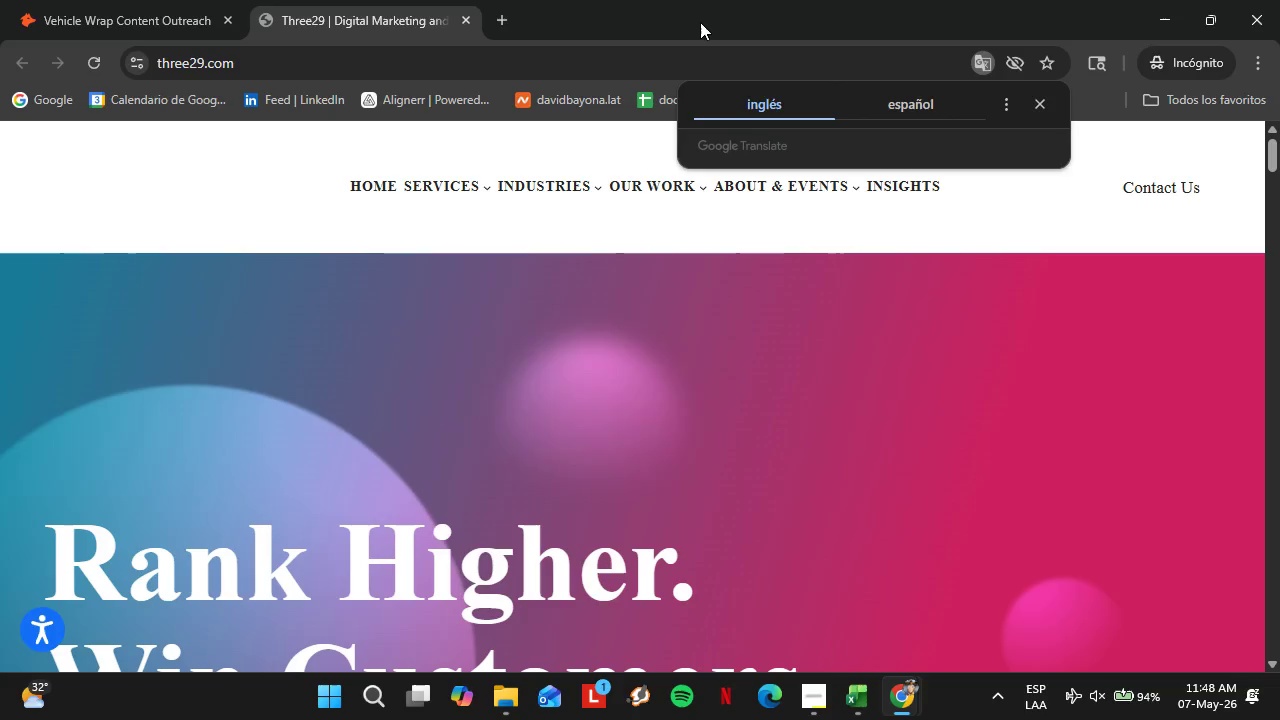 
wait(34.52)
 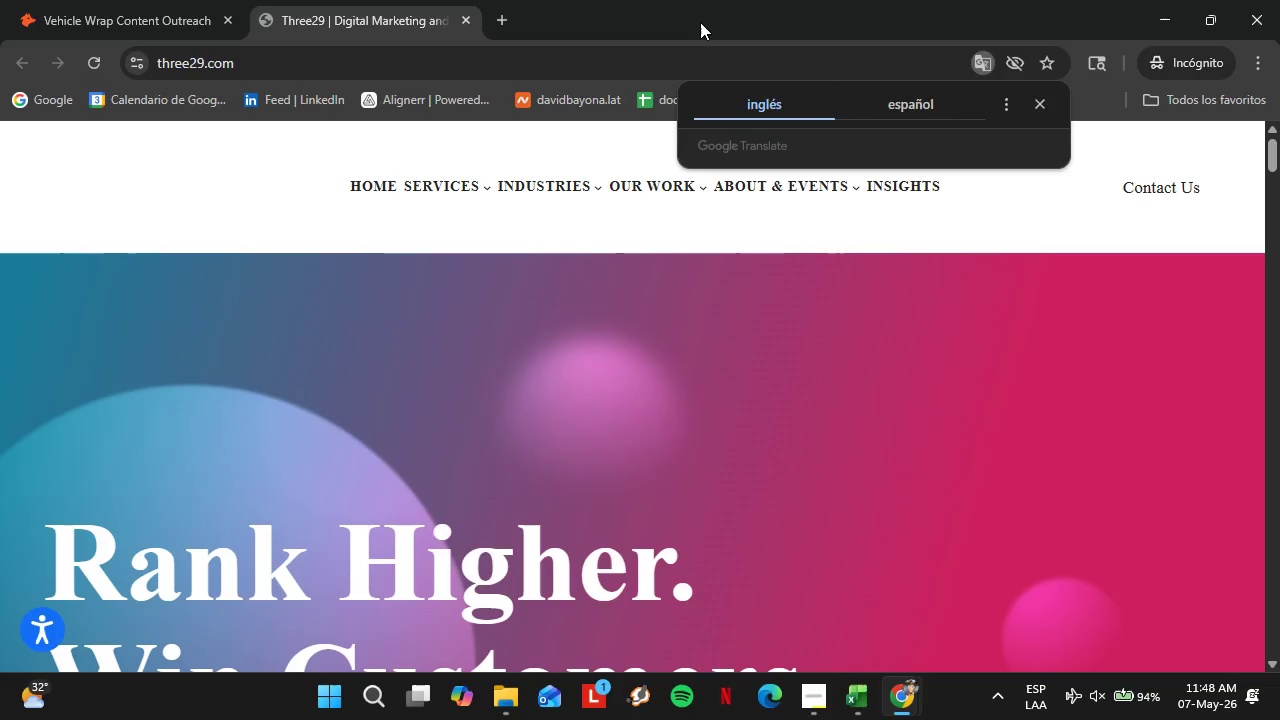 
left_click([1041, 100])
 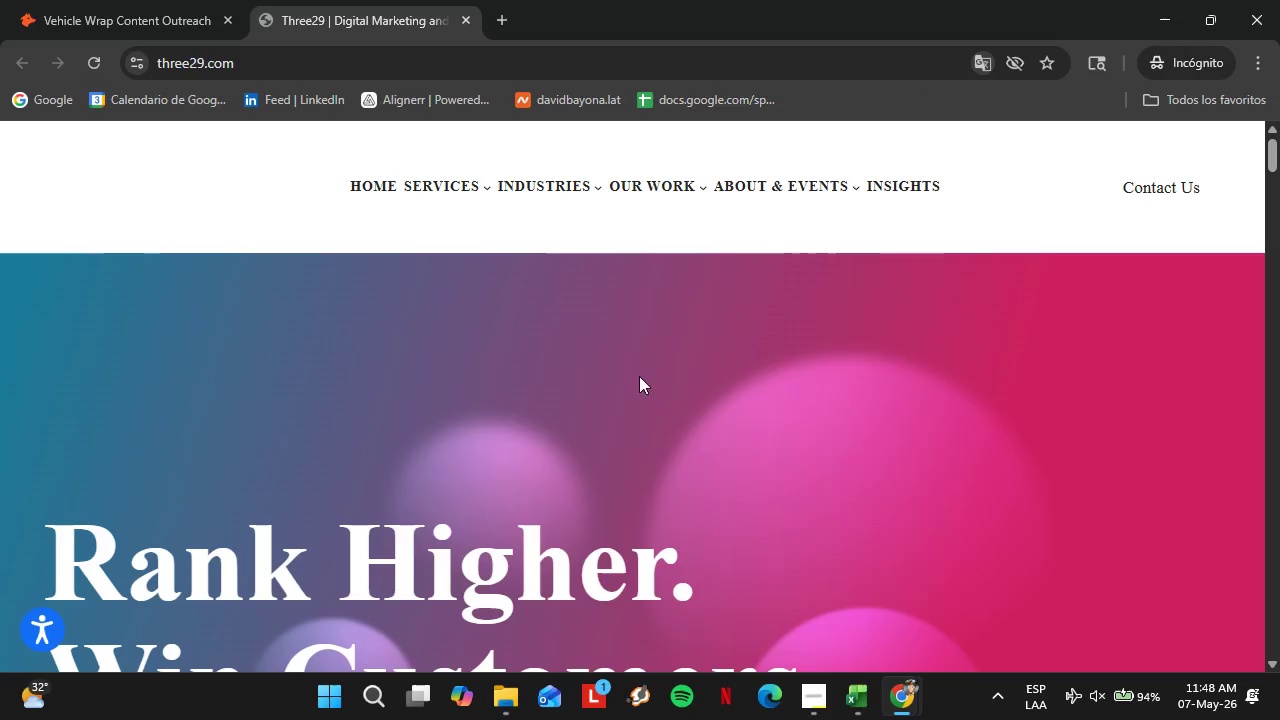 
scroll: coordinate [466, 391], scroll_direction: down, amount: 5.0
 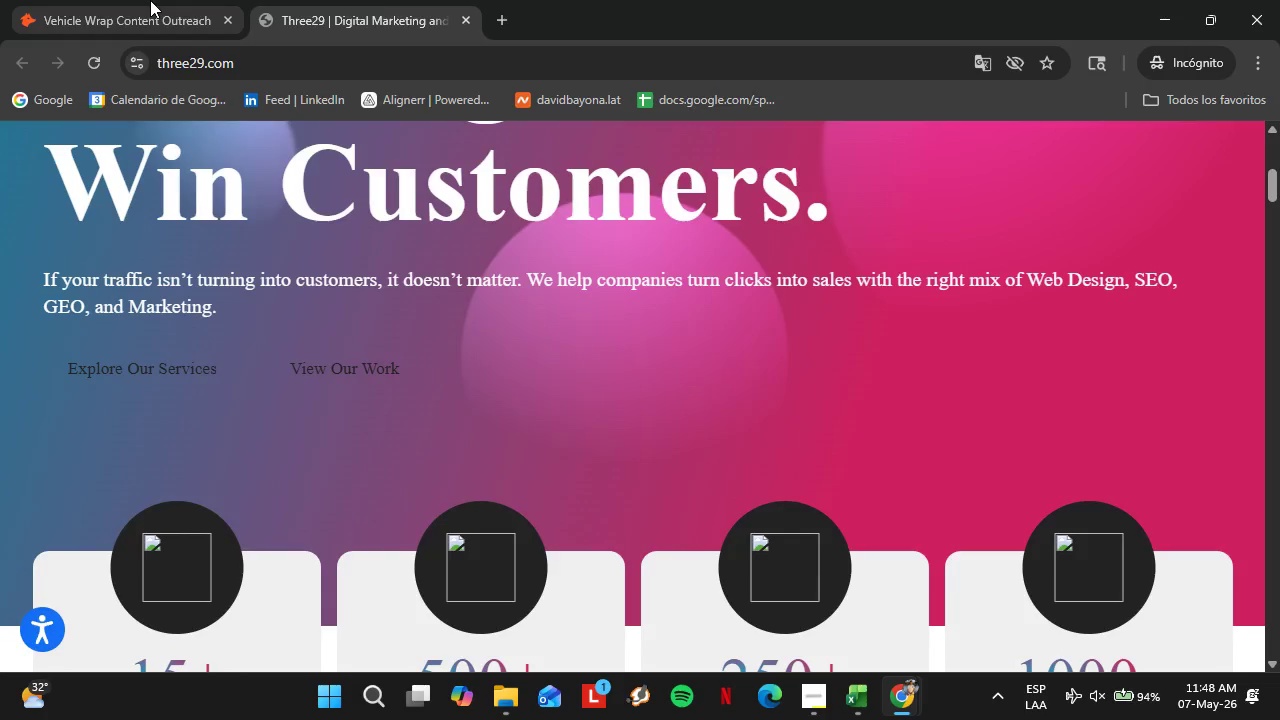 
left_click([149, 0])
 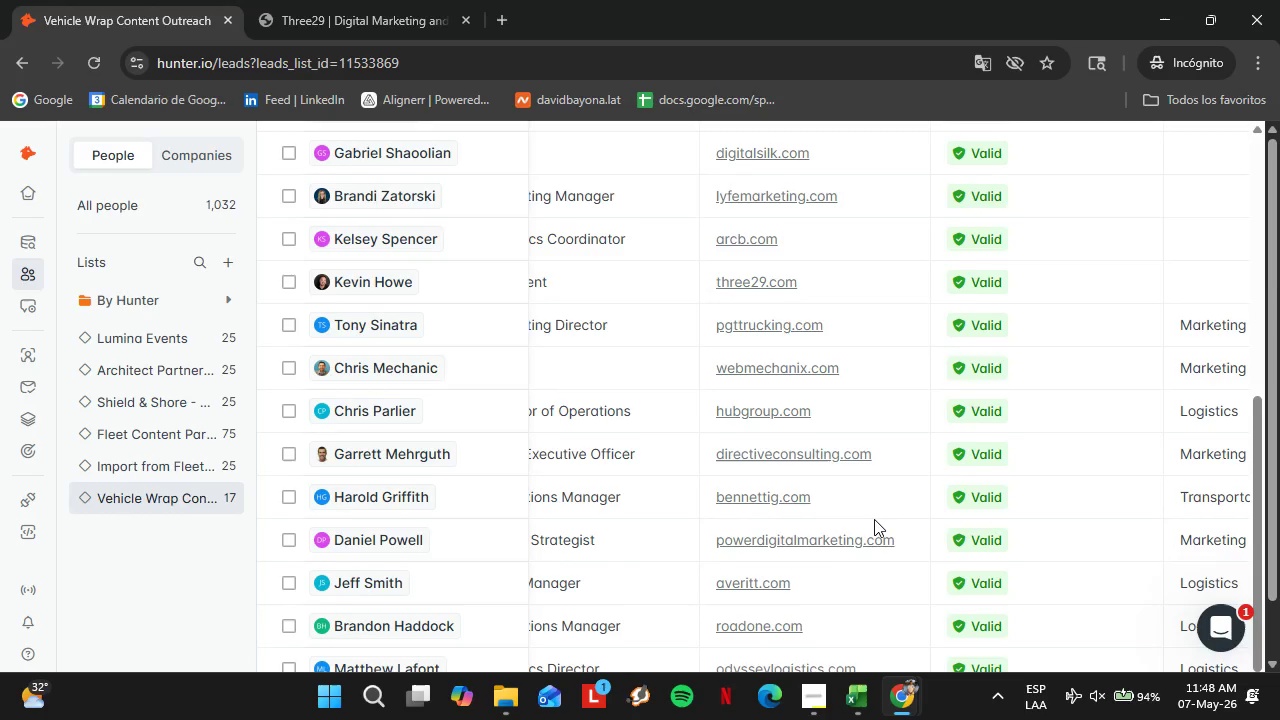 
scroll: coordinate [874, 519], scroll_direction: down, amount: 3.0
 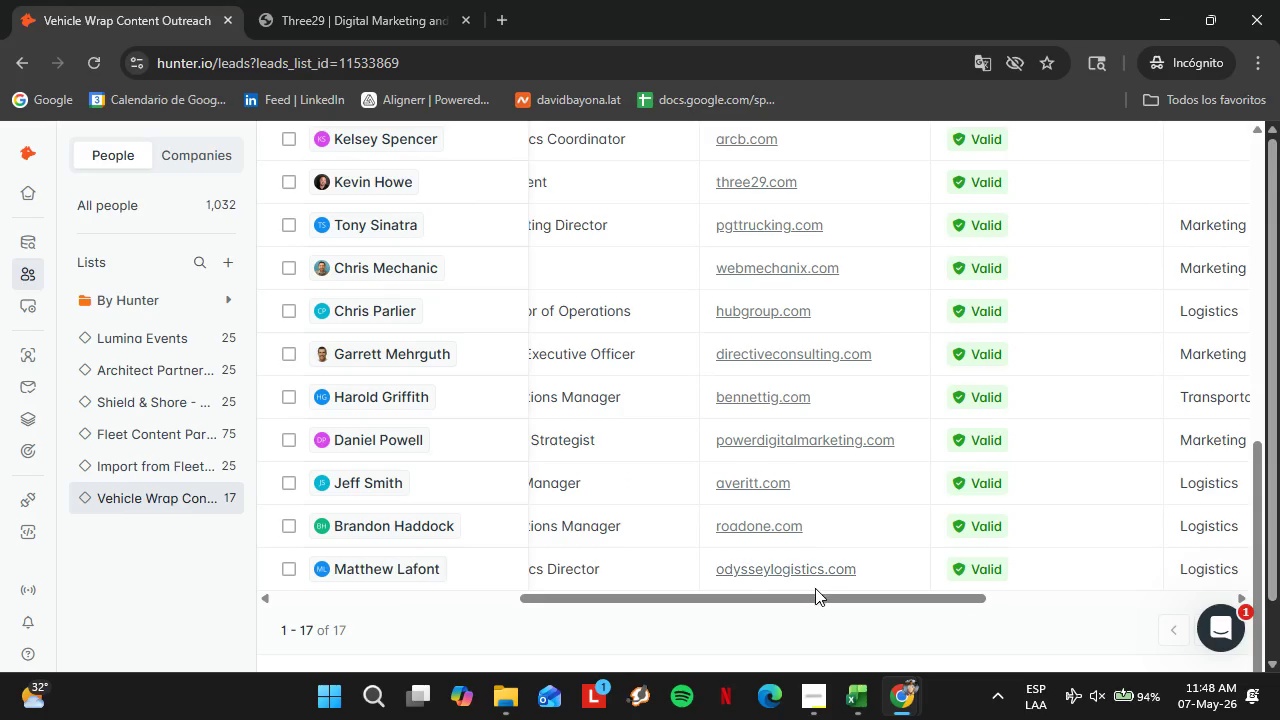 
left_click_drag(start_coordinate=[814, 588], to_coordinate=[776, 596])
 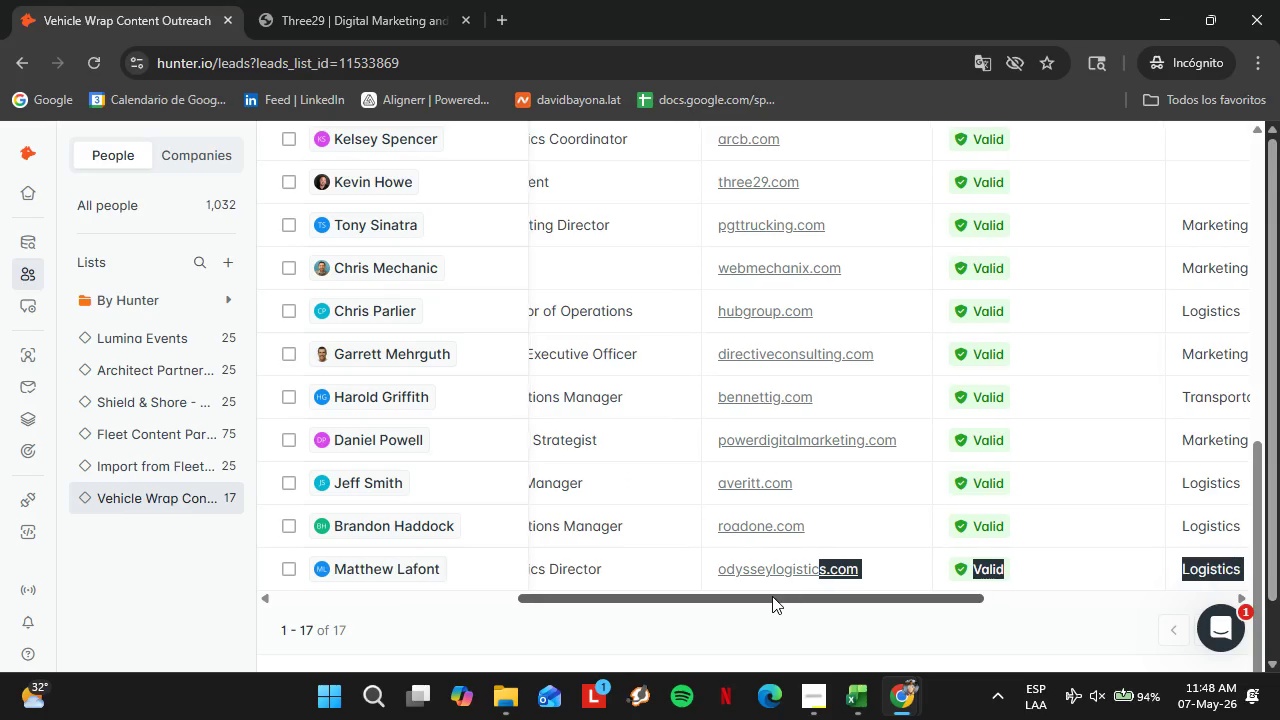 
left_click_drag(start_coordinate=[776, 596], to_coordinate=[688, 599])
 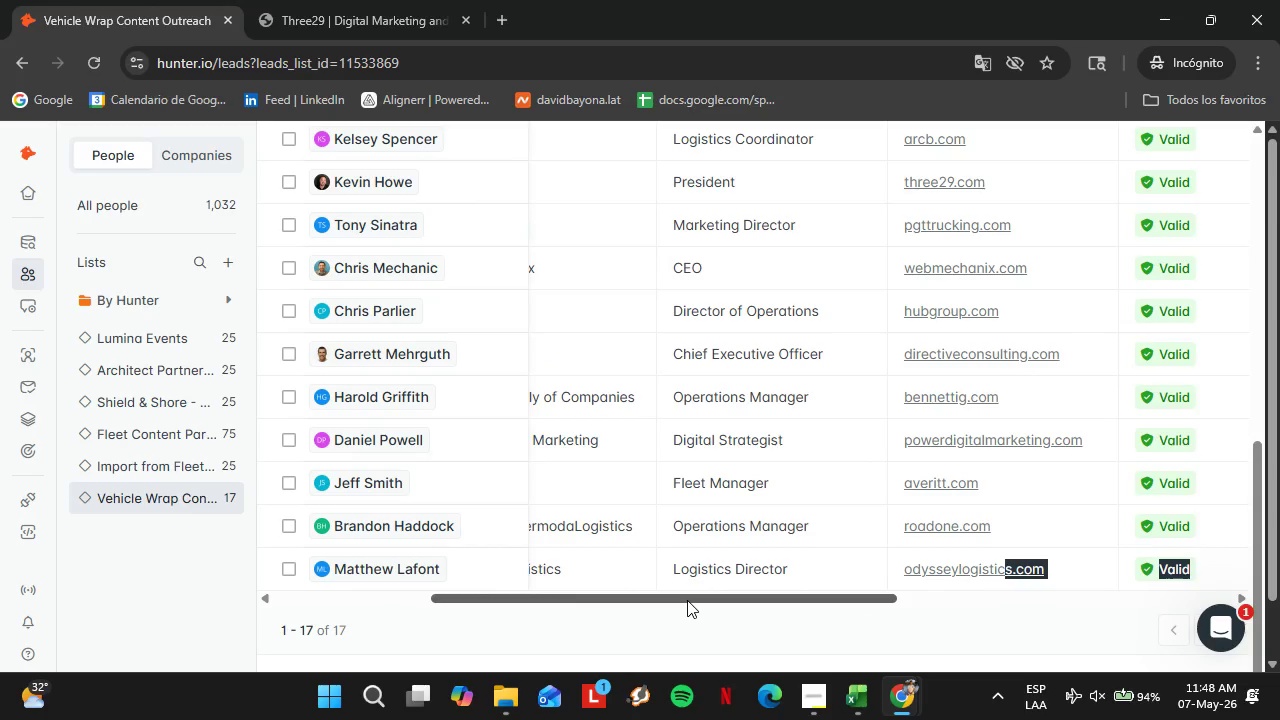 
left_click([687, 600])
 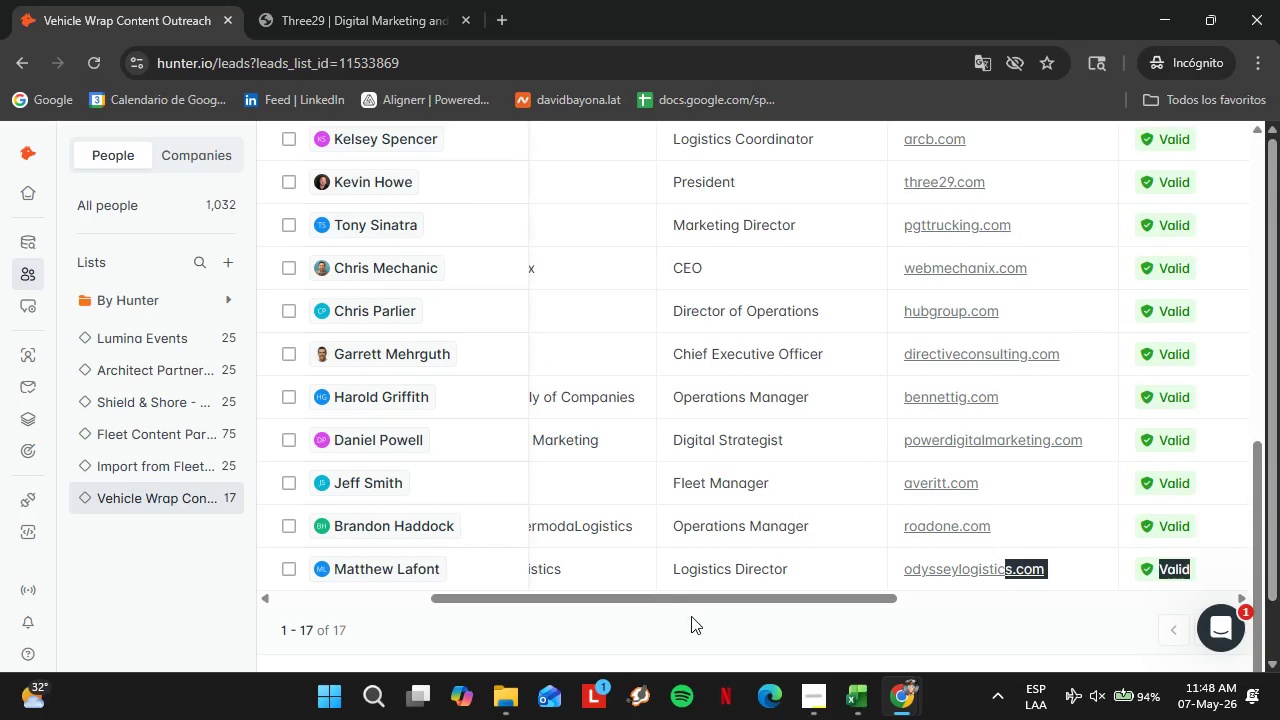 
left_click([691, 616])
 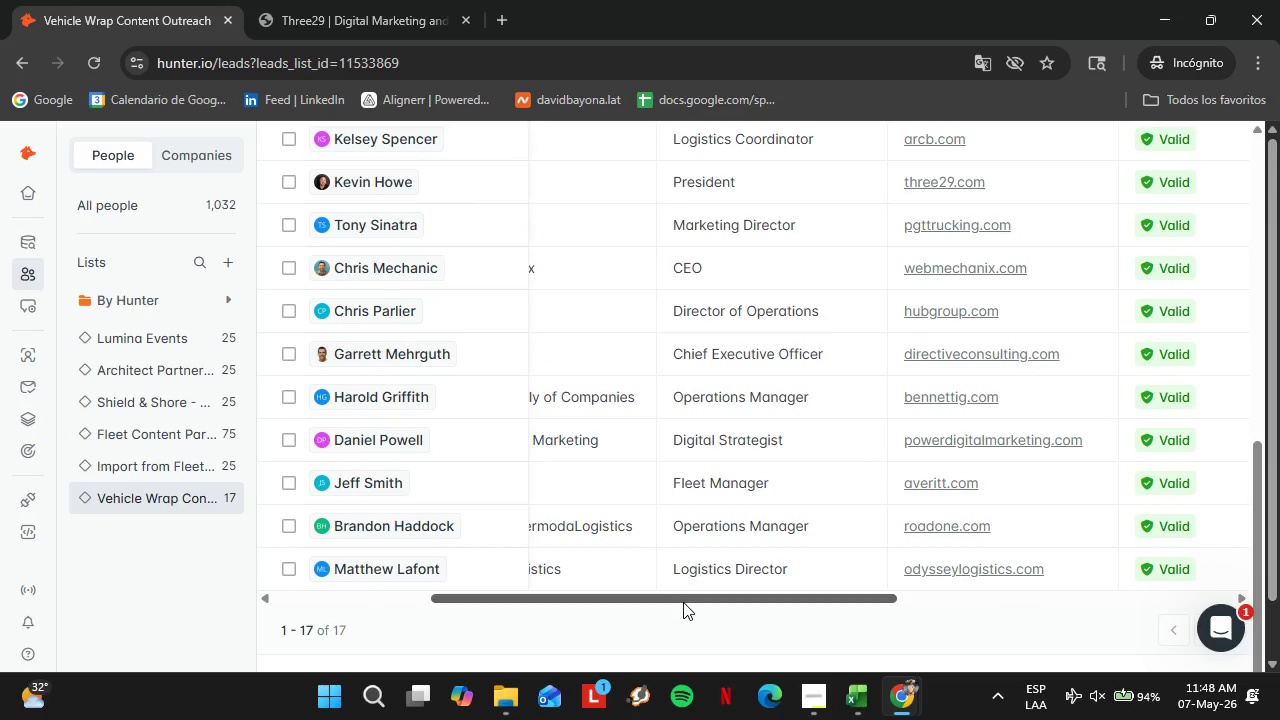 
left_click_drag(start_coordinate=[682, 602], to_coordinate=[500, 603])
 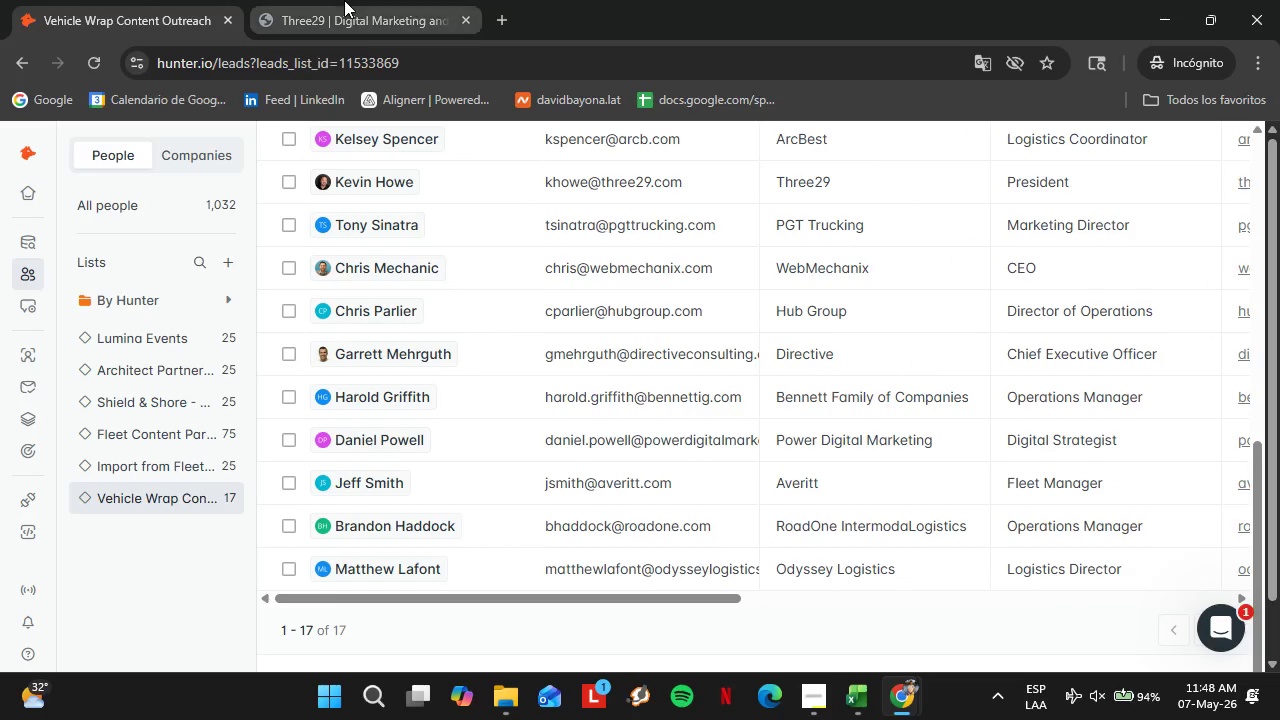 
left_click([344, 0])
 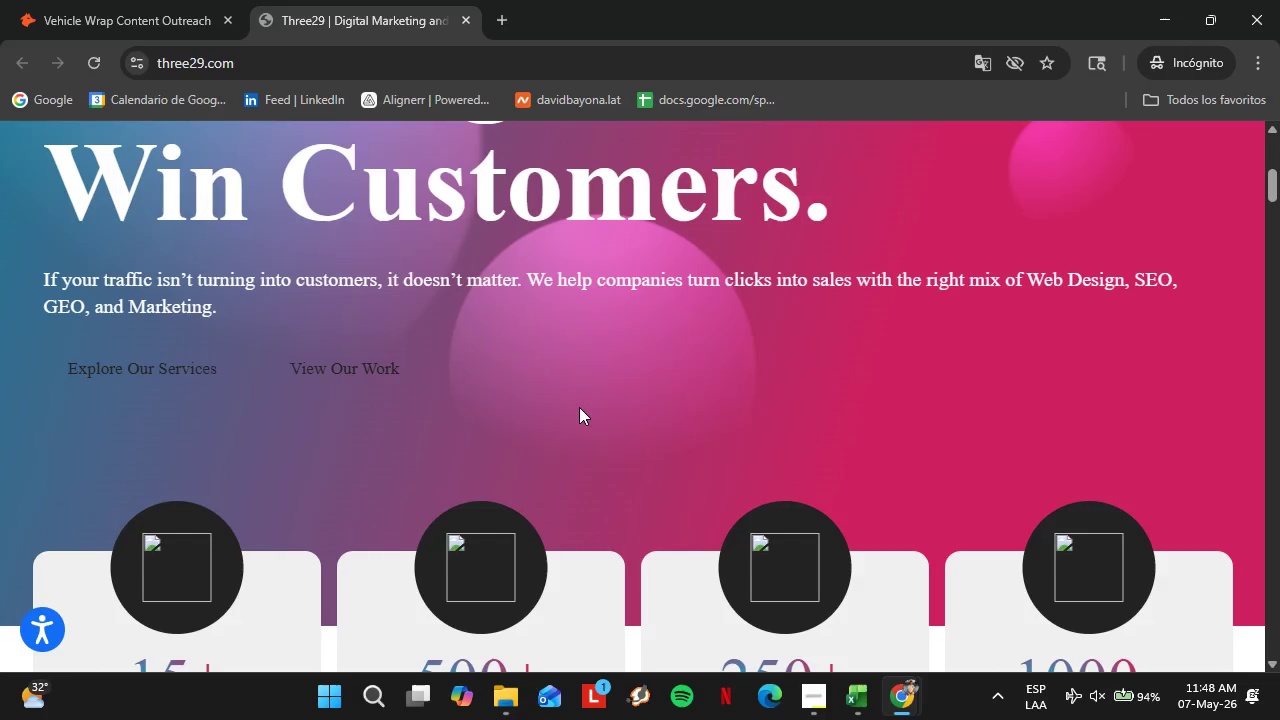 
scroll: coordinate [521, 521], scroll_direction: down, amount: 15.0
 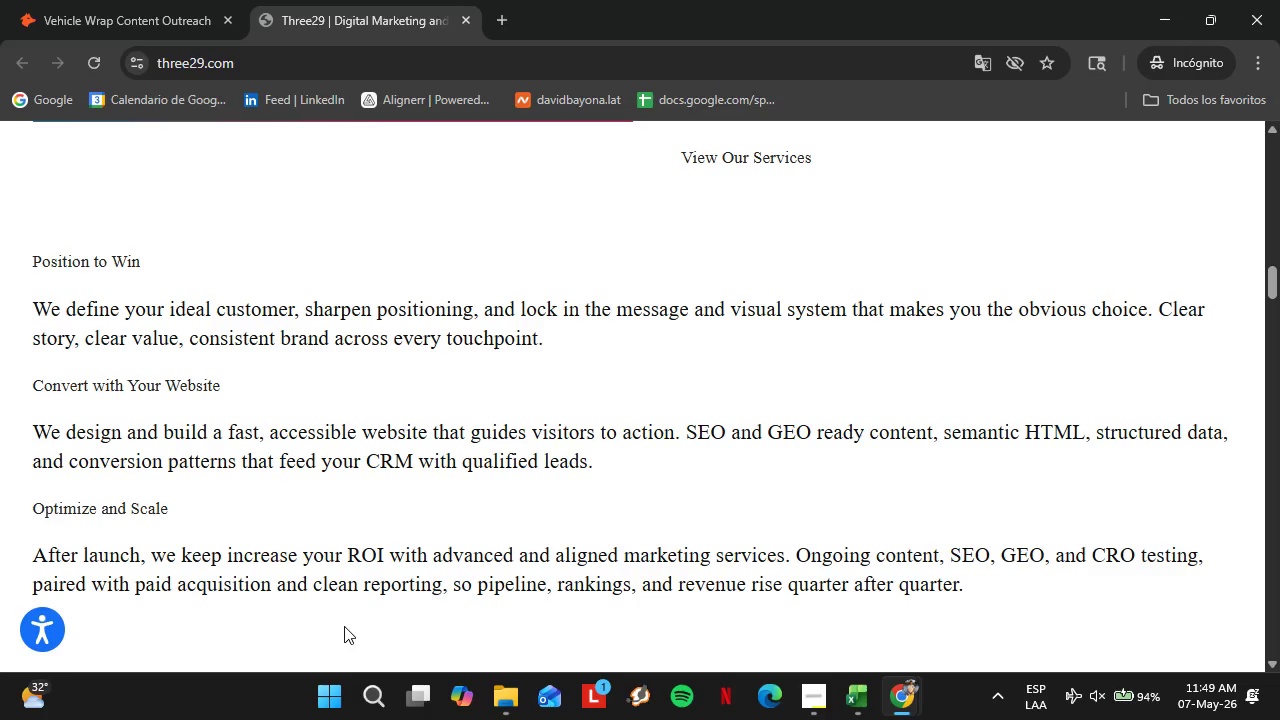 
wait(32.51)
 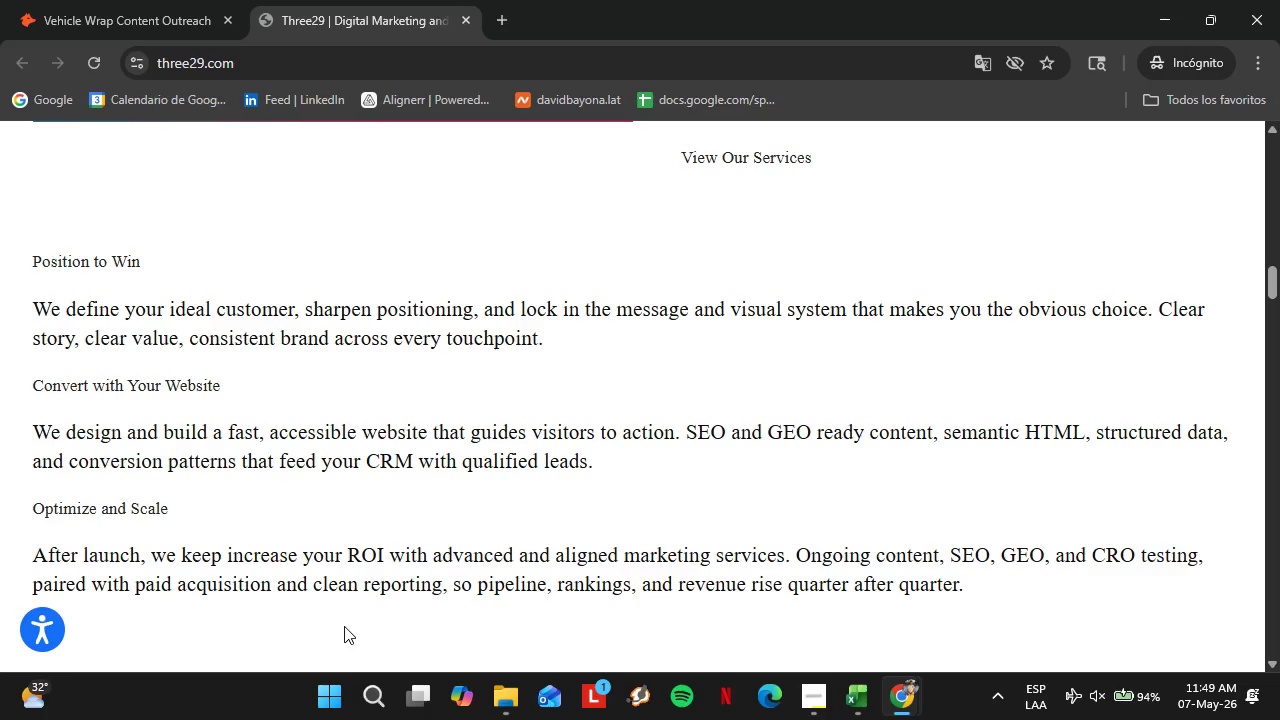 
scroll: coordinate [318, 476], scroll_direction: up, amount: 18.0
 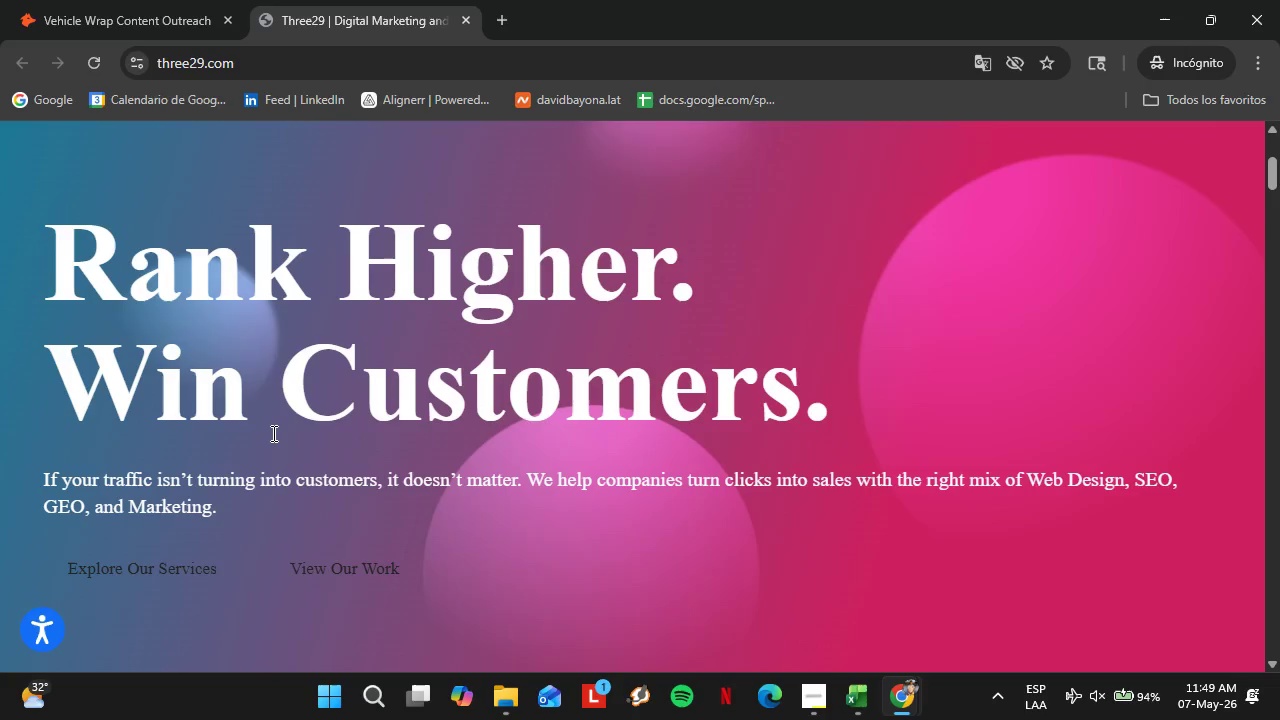 
left_click([102, 0])
 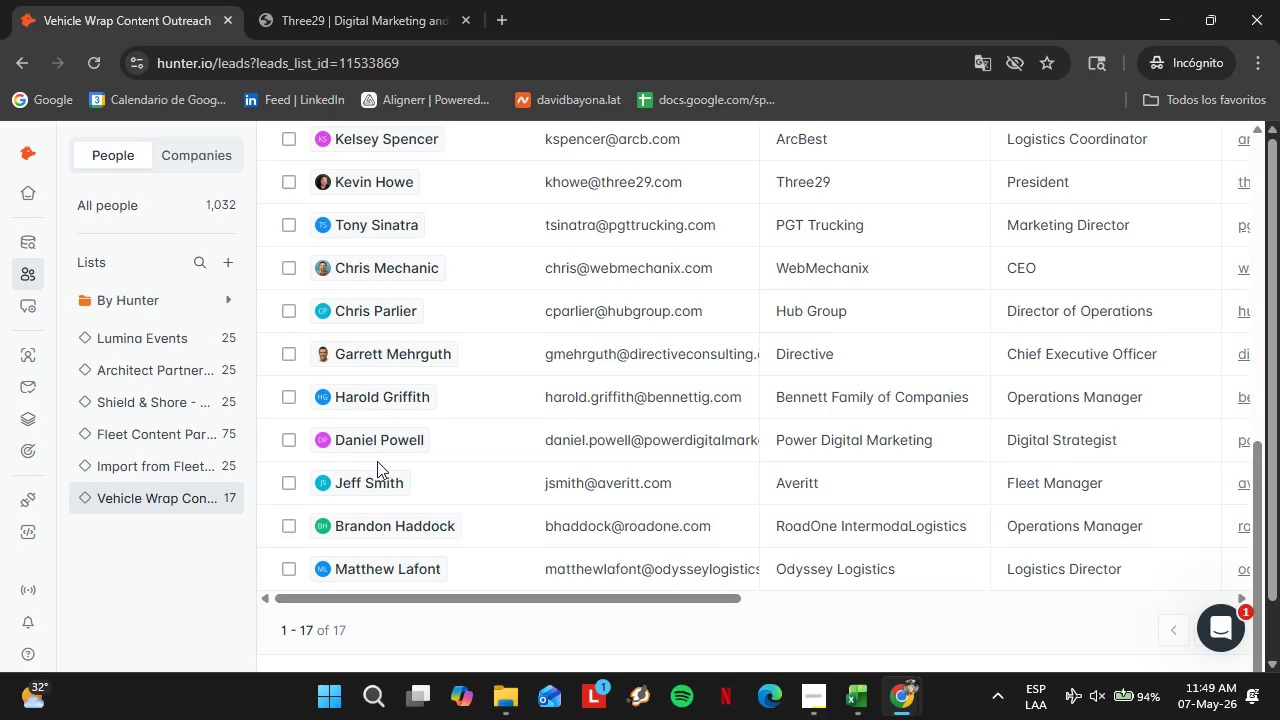 
wait(10.72)
 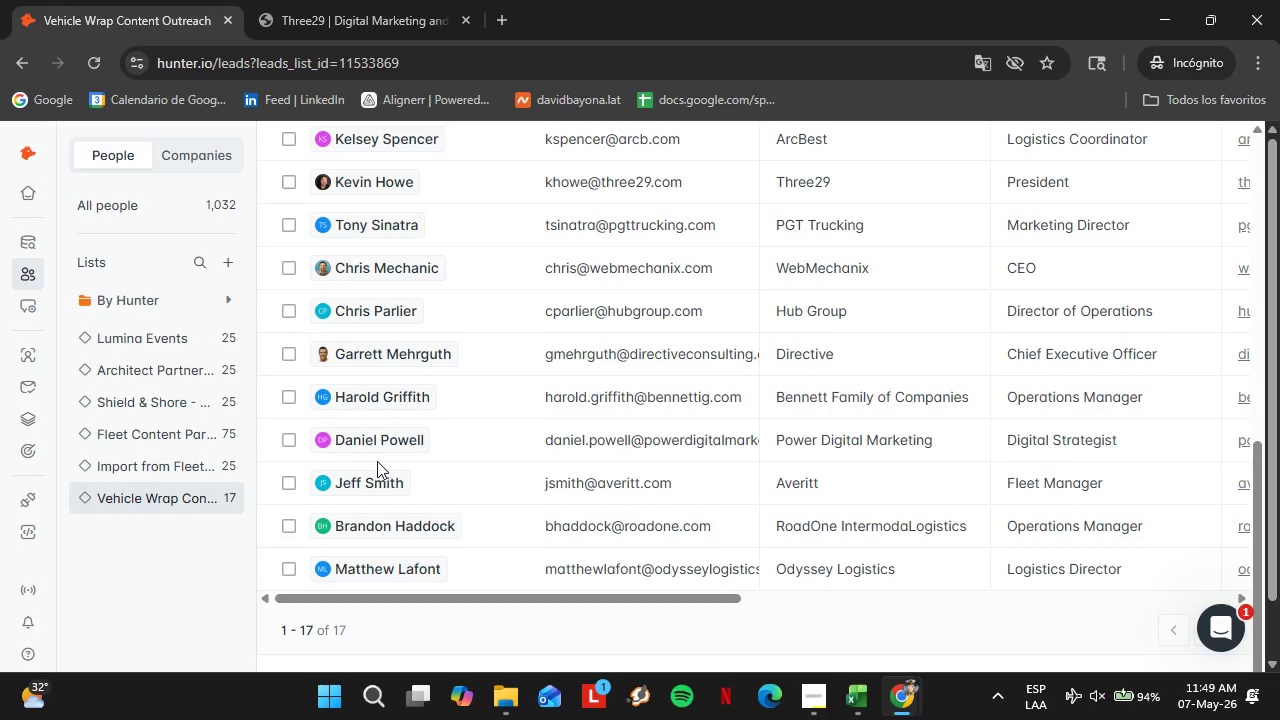 
left_click_drag(start_coordinate=[637, 599], to_coordinate=[1005, 626])
 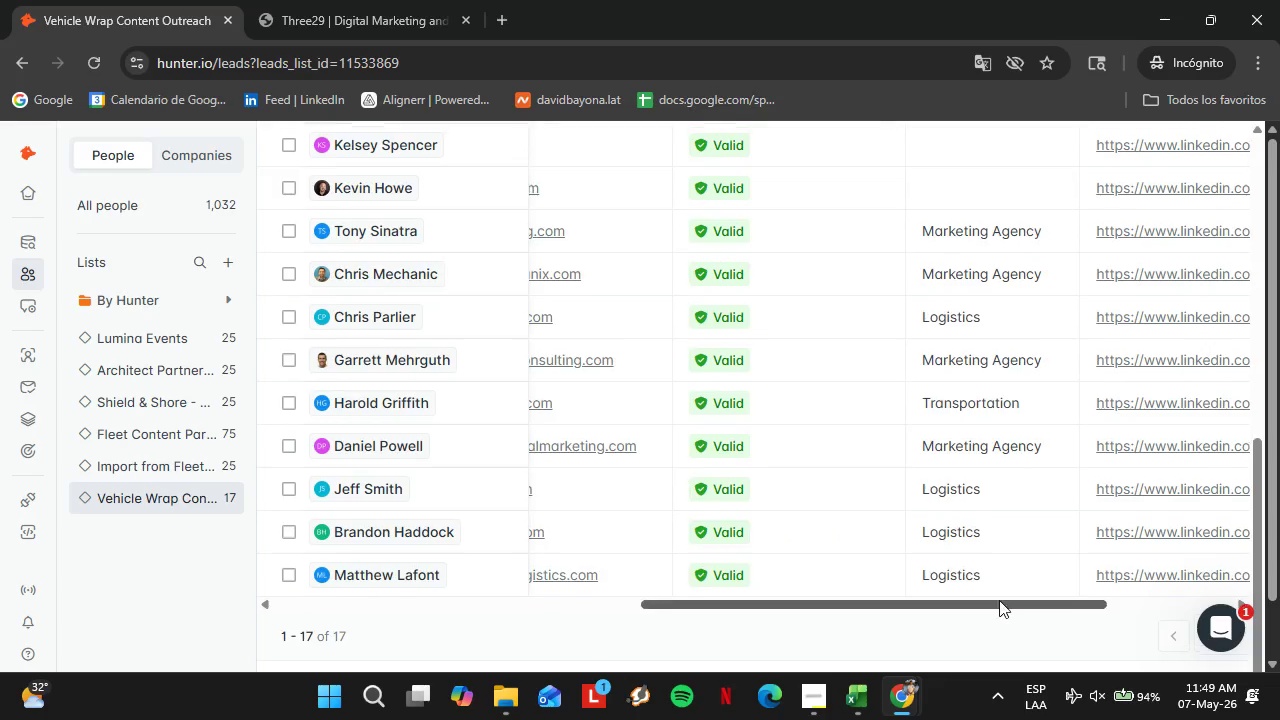 
scroll: coordinate [932, 581], scroll_direction: up, amount: 2.0
 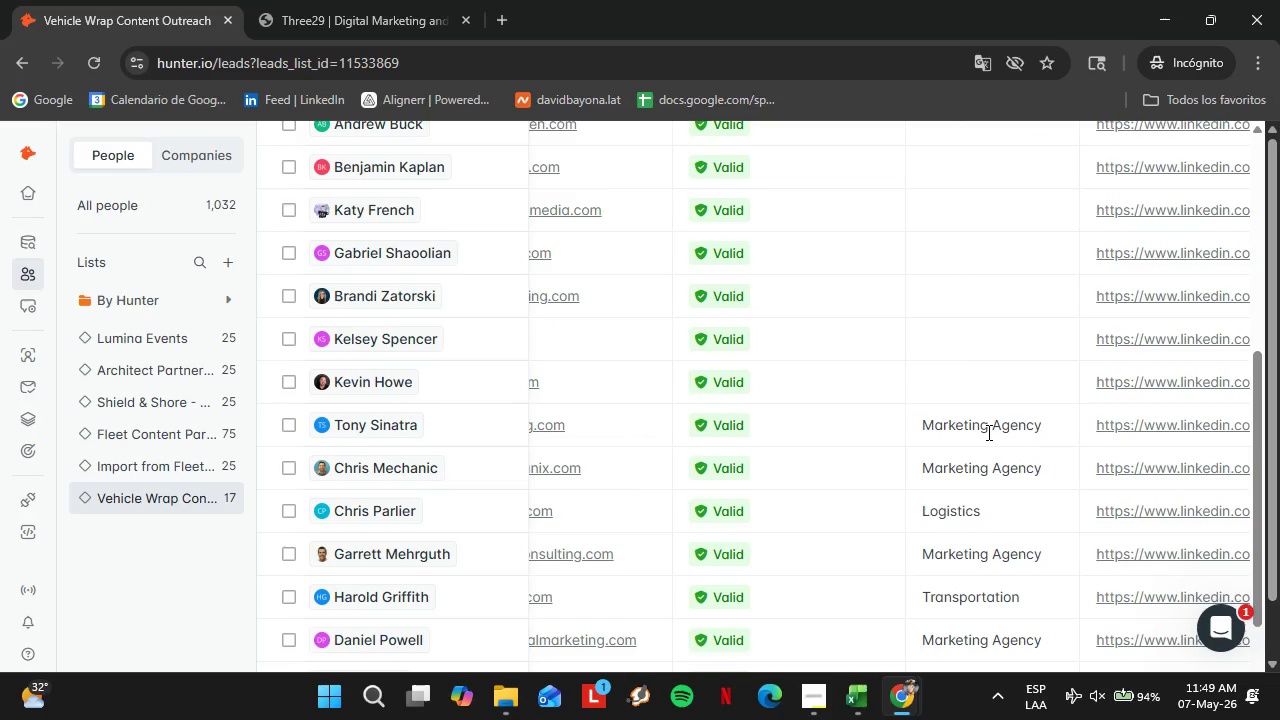 
double_click([987, 432])
 